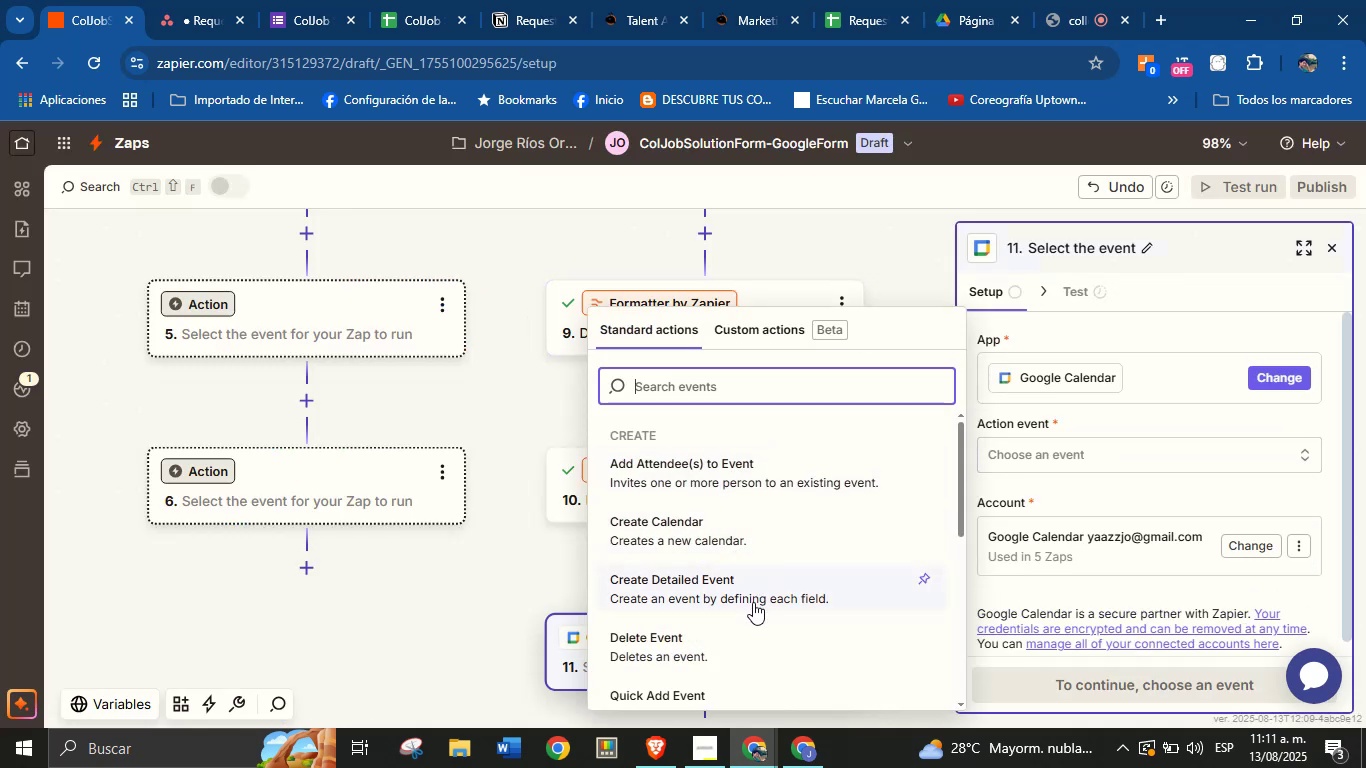 
scroll: coordinate [760, 515], scroll_direction: down, amount: 3.0
 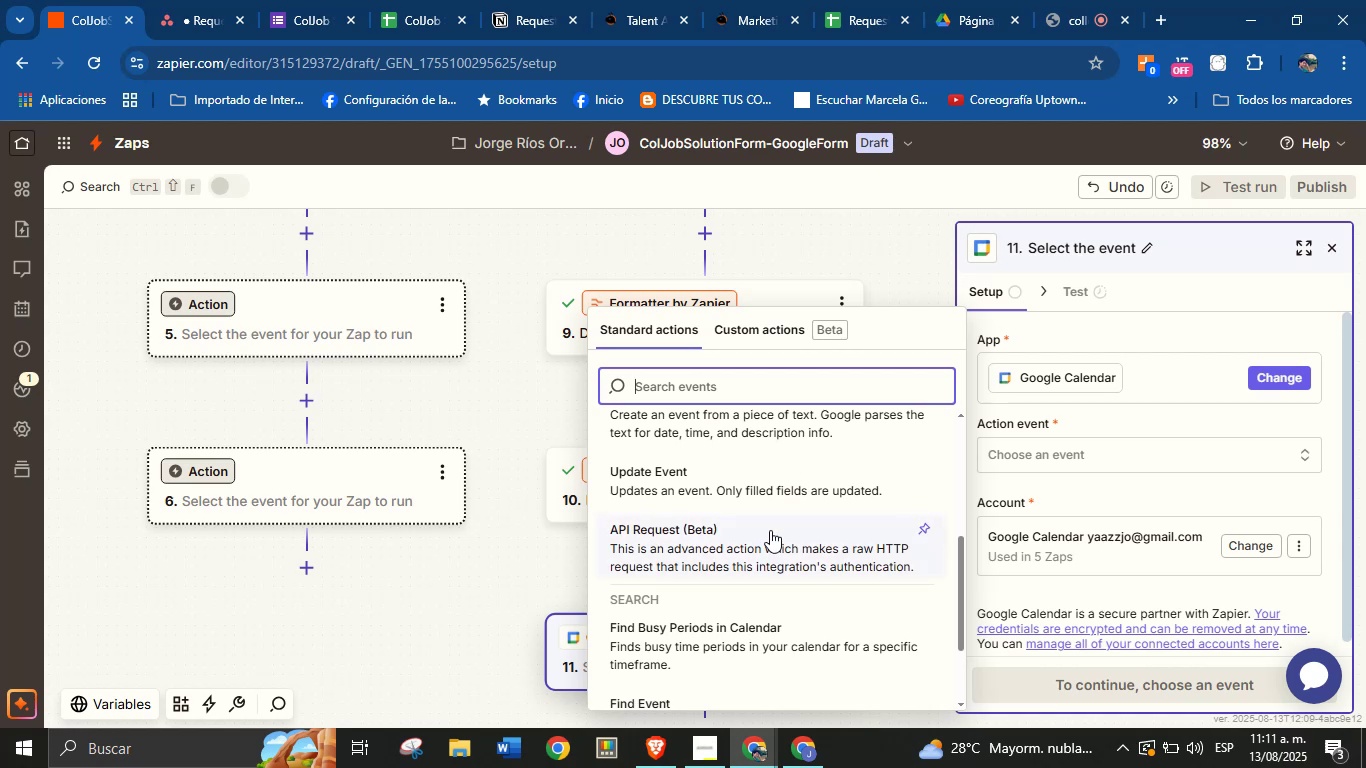 
scroll: coordinate [762, 532], scroll_direction: up, amount: 7.0
 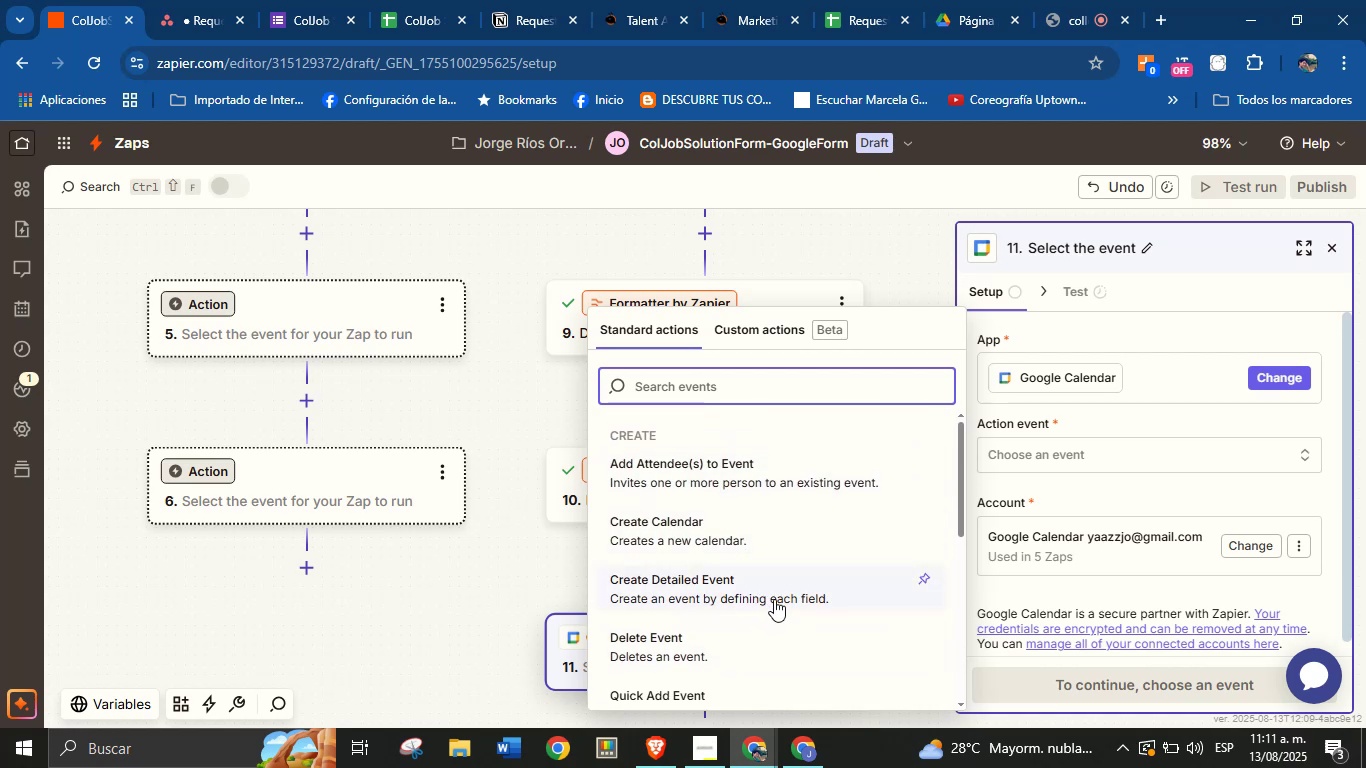 
wait(6.76)
 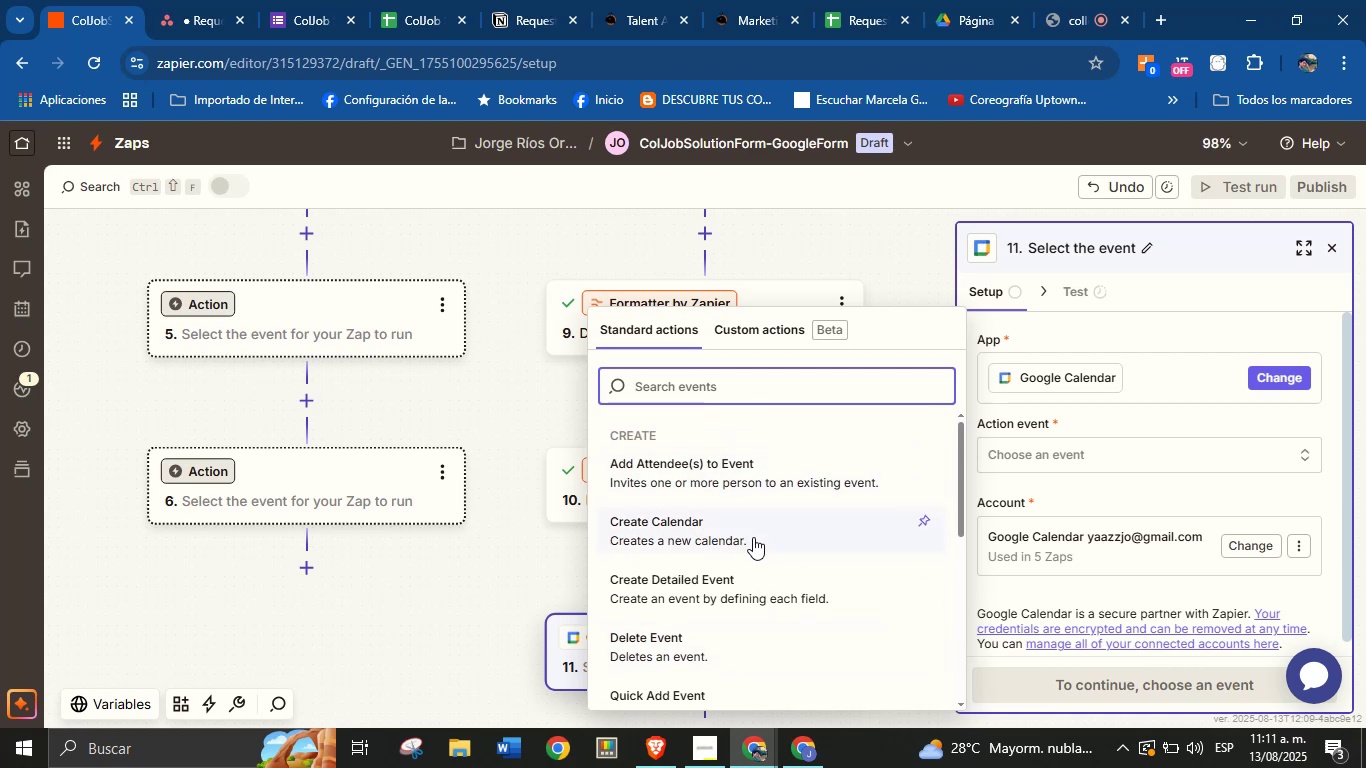 
left_click([774, 593])
 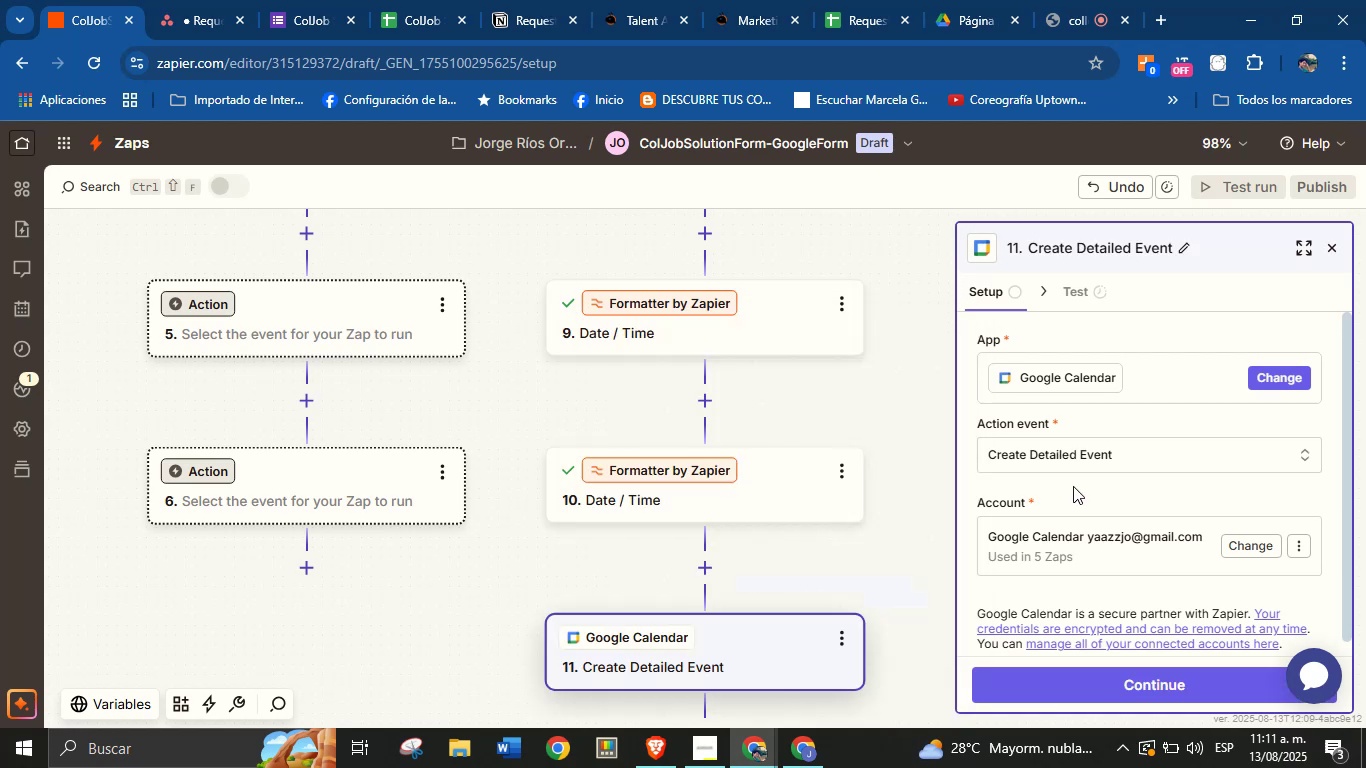 
left_click([1079, 487])
 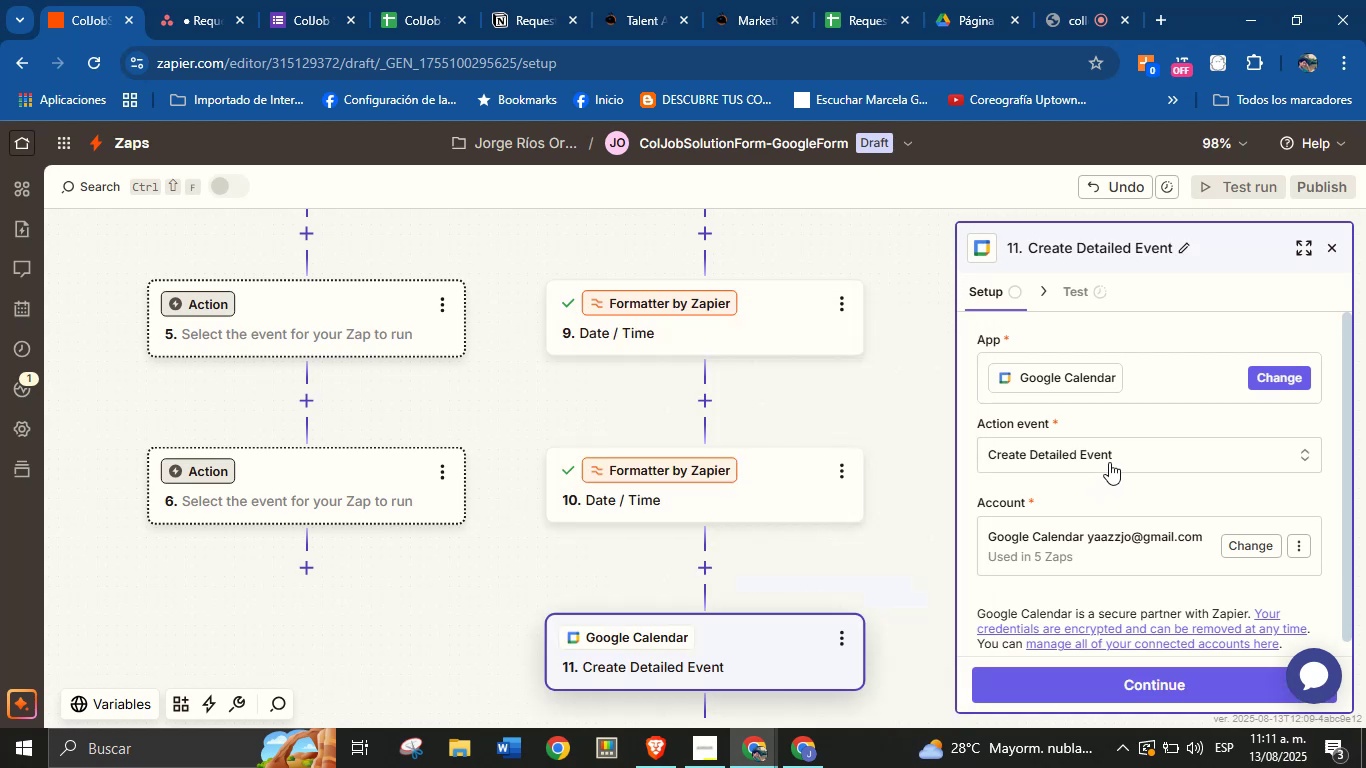 
scroll: coordinate [1126, 508], scroll_direction: down, amount: 2.0
 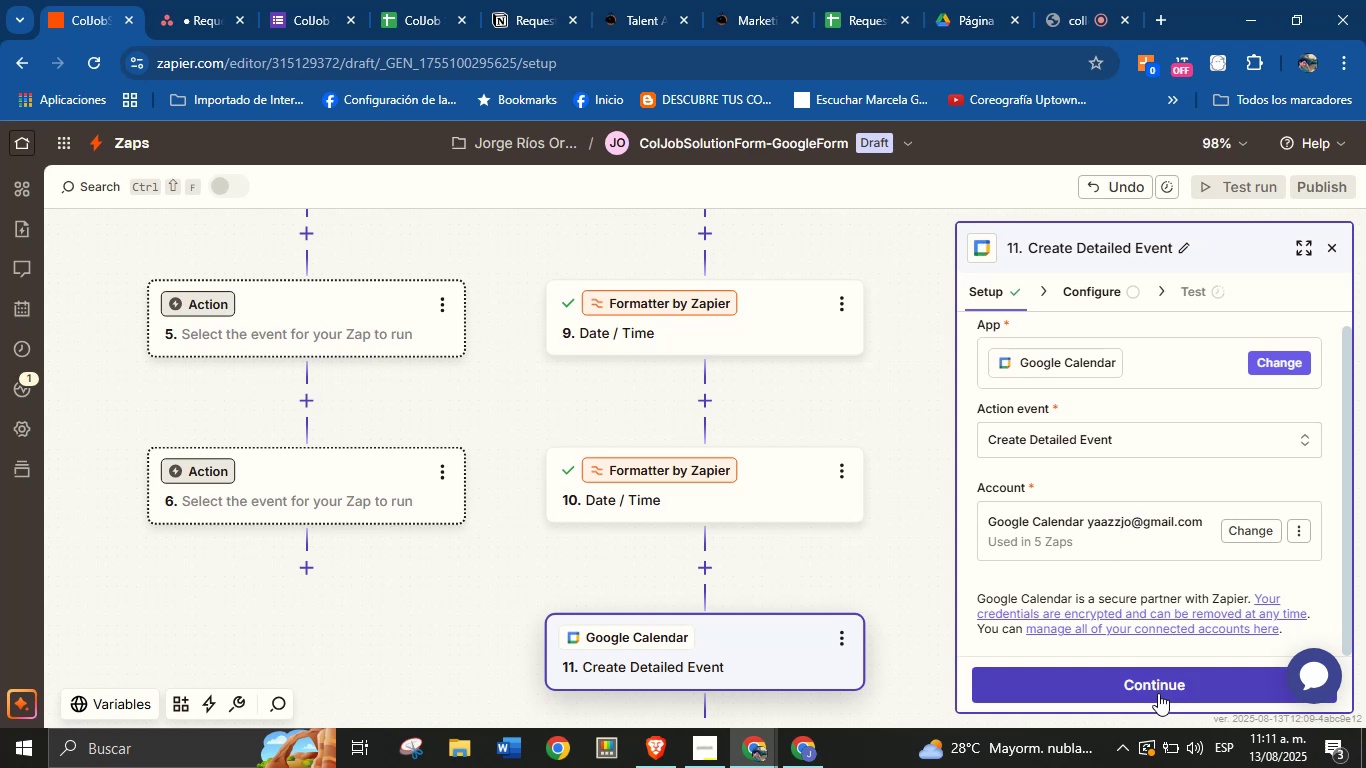 
left_click([1158, 693])
 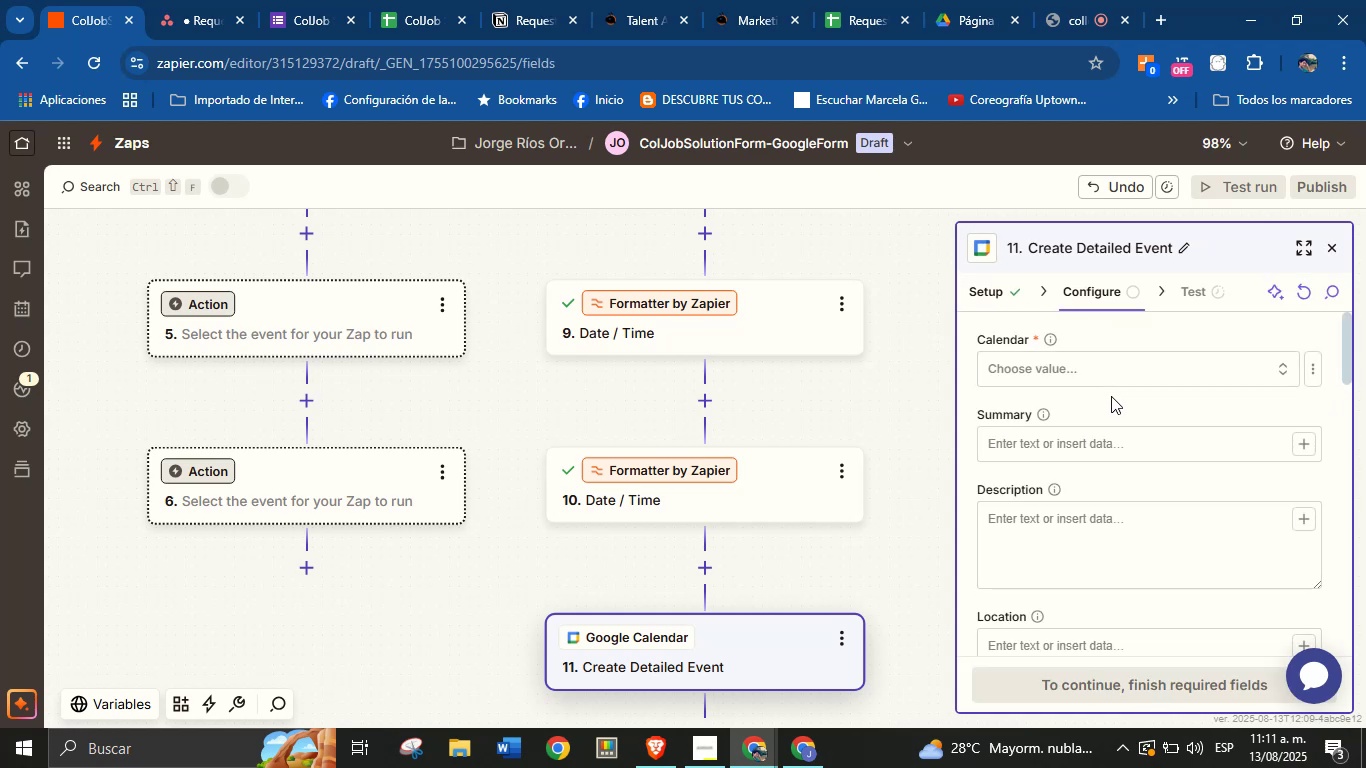 
left_click([1111, 369])
 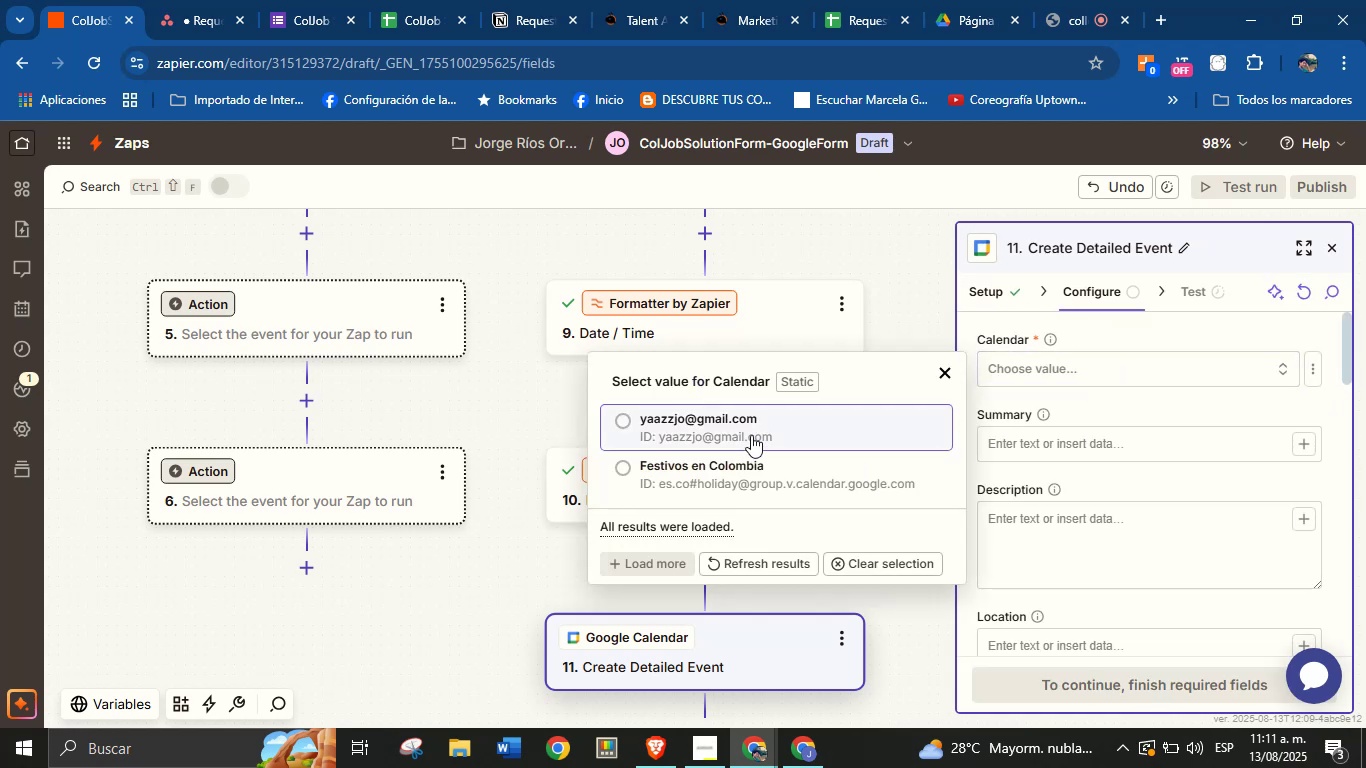 
left_click([751, 429])
 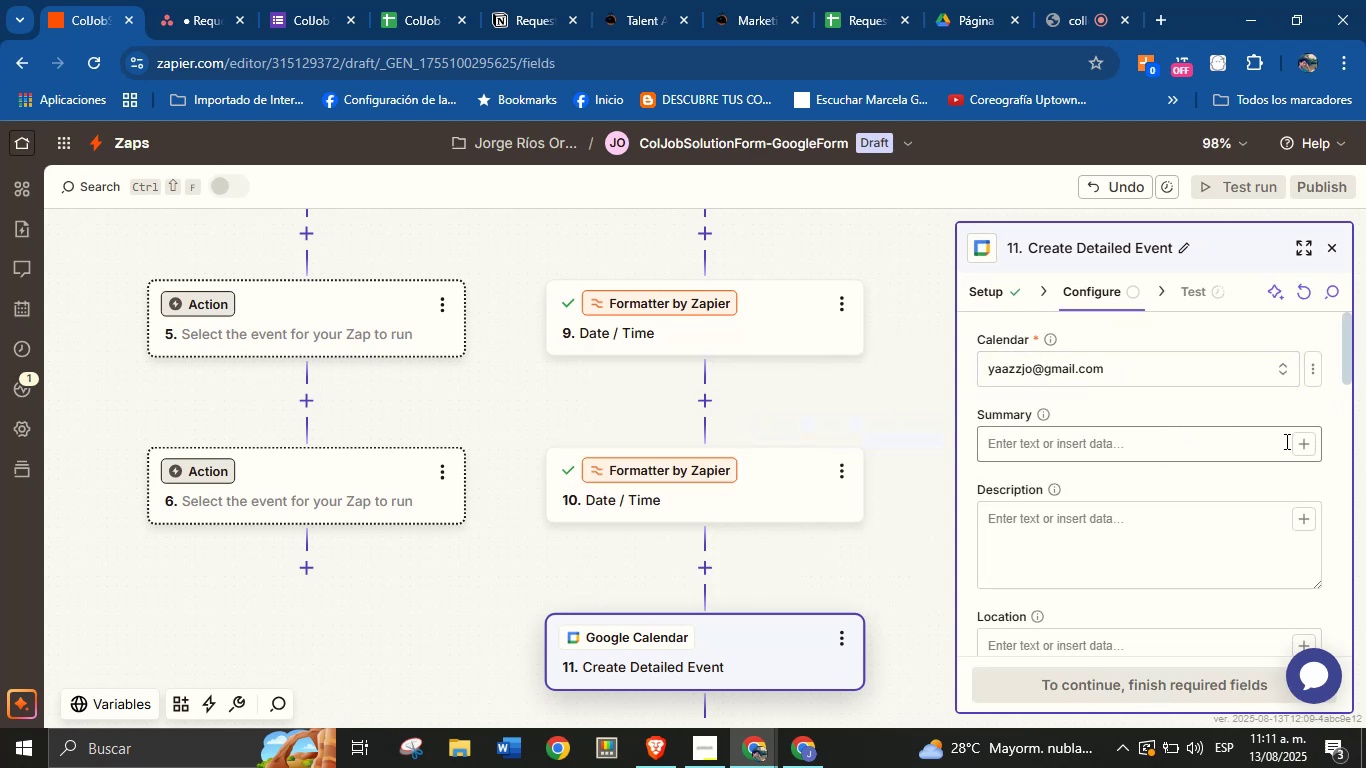 
left_click([1303, 444])
 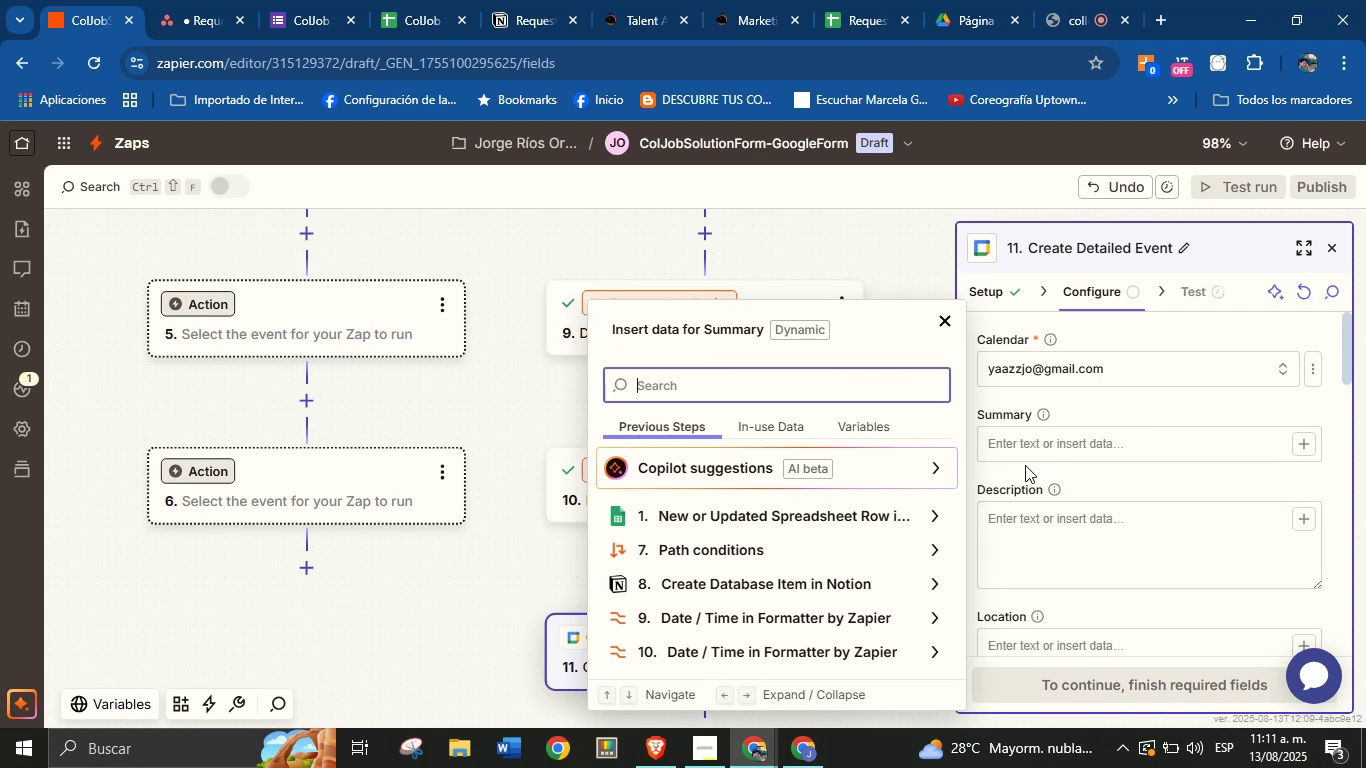 
left_click([1054, 445])
 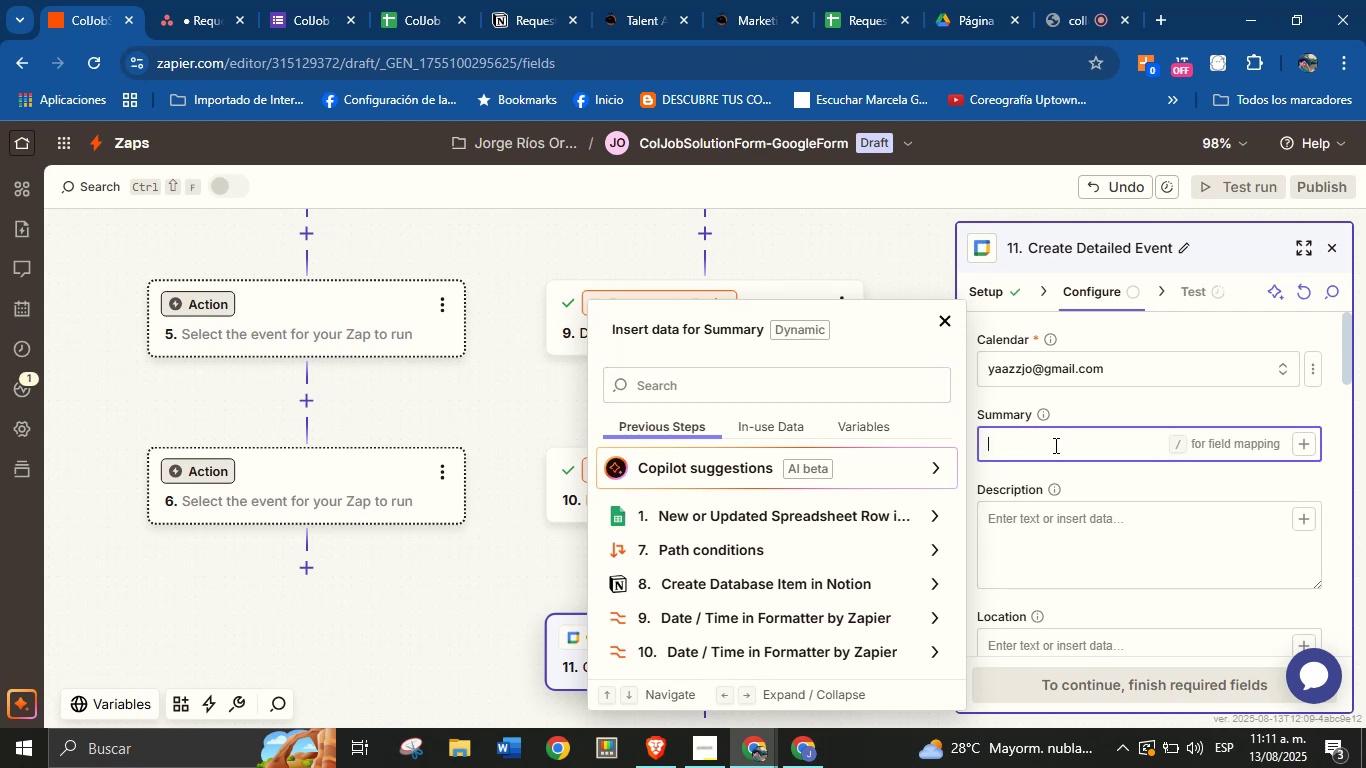 
type(New re)
key(Backspace)
key(Backspace)
type(meeten)
key(Backspace)
key(Backspace)
type(ing, request )
 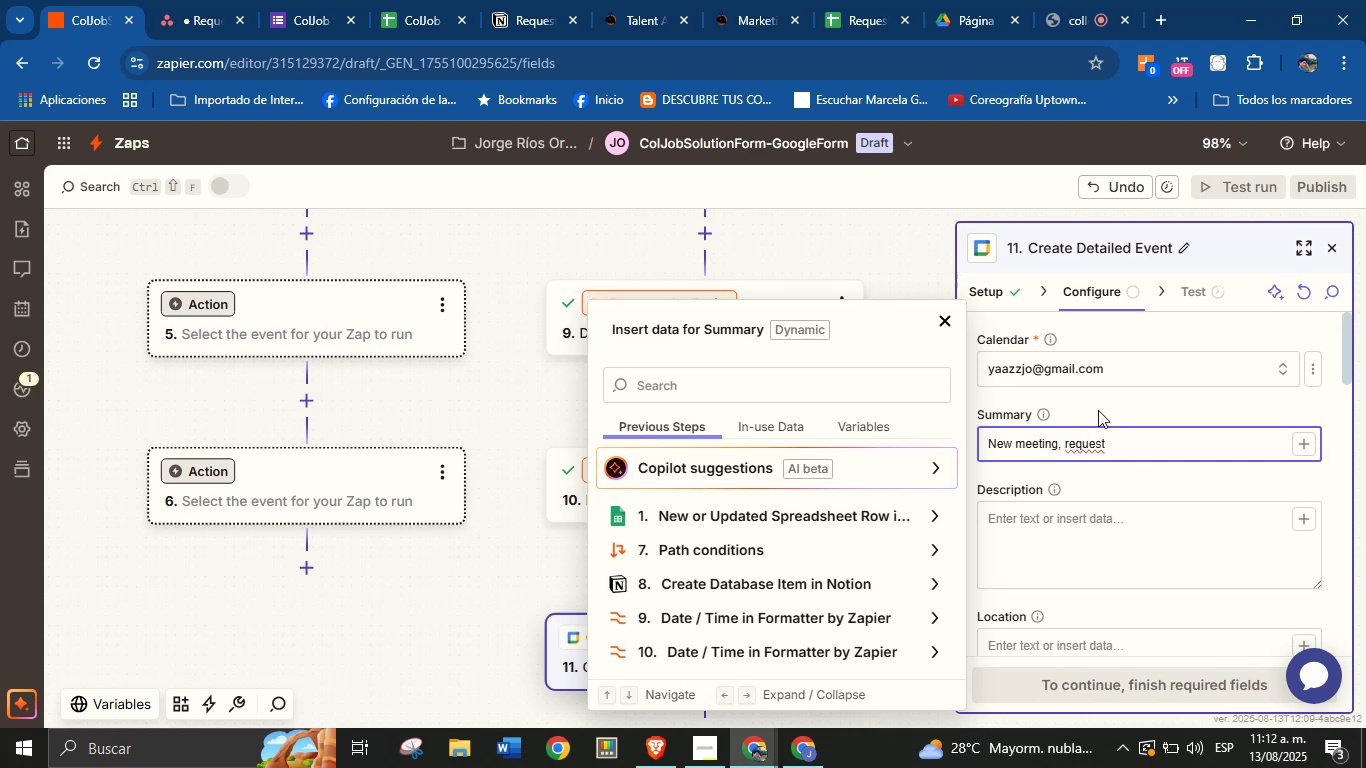 
wait(6.89)
 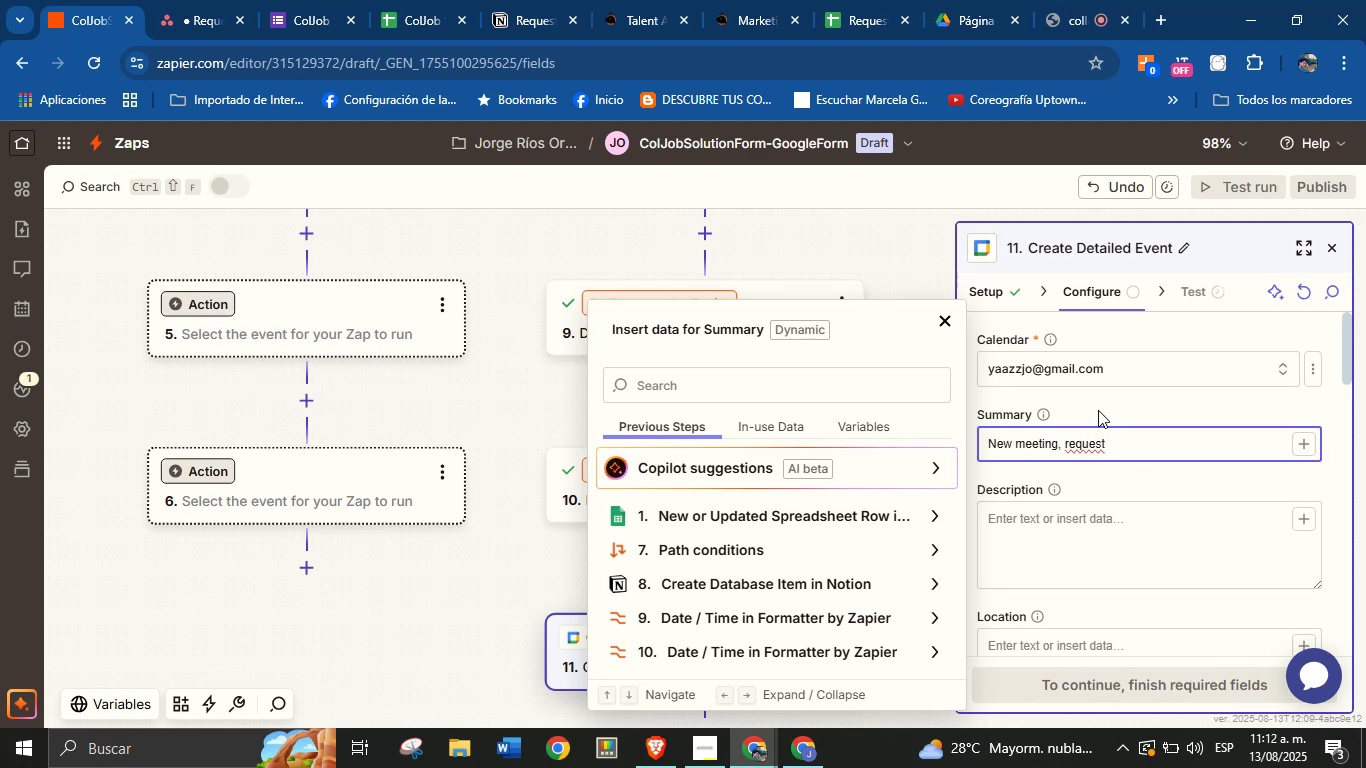 
key(CapsLock)
 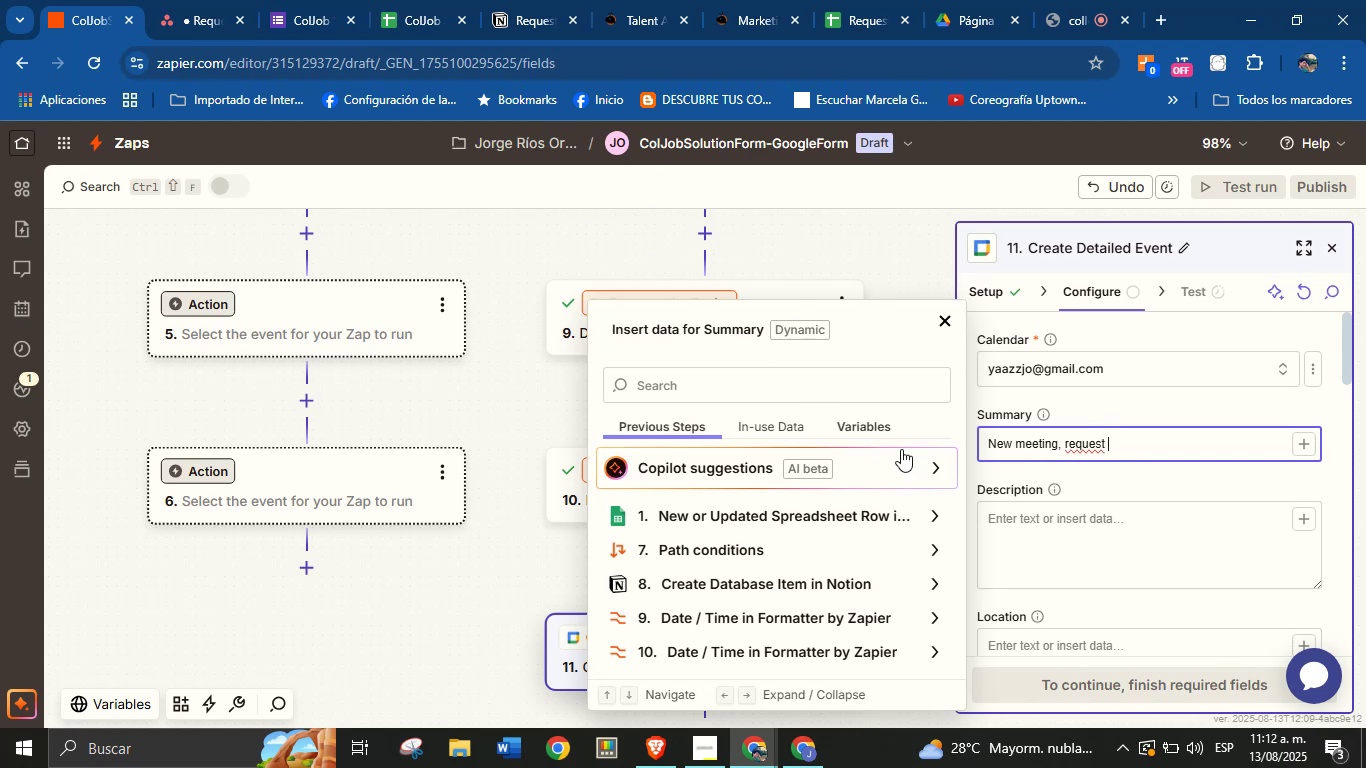 
wait(5.16)
 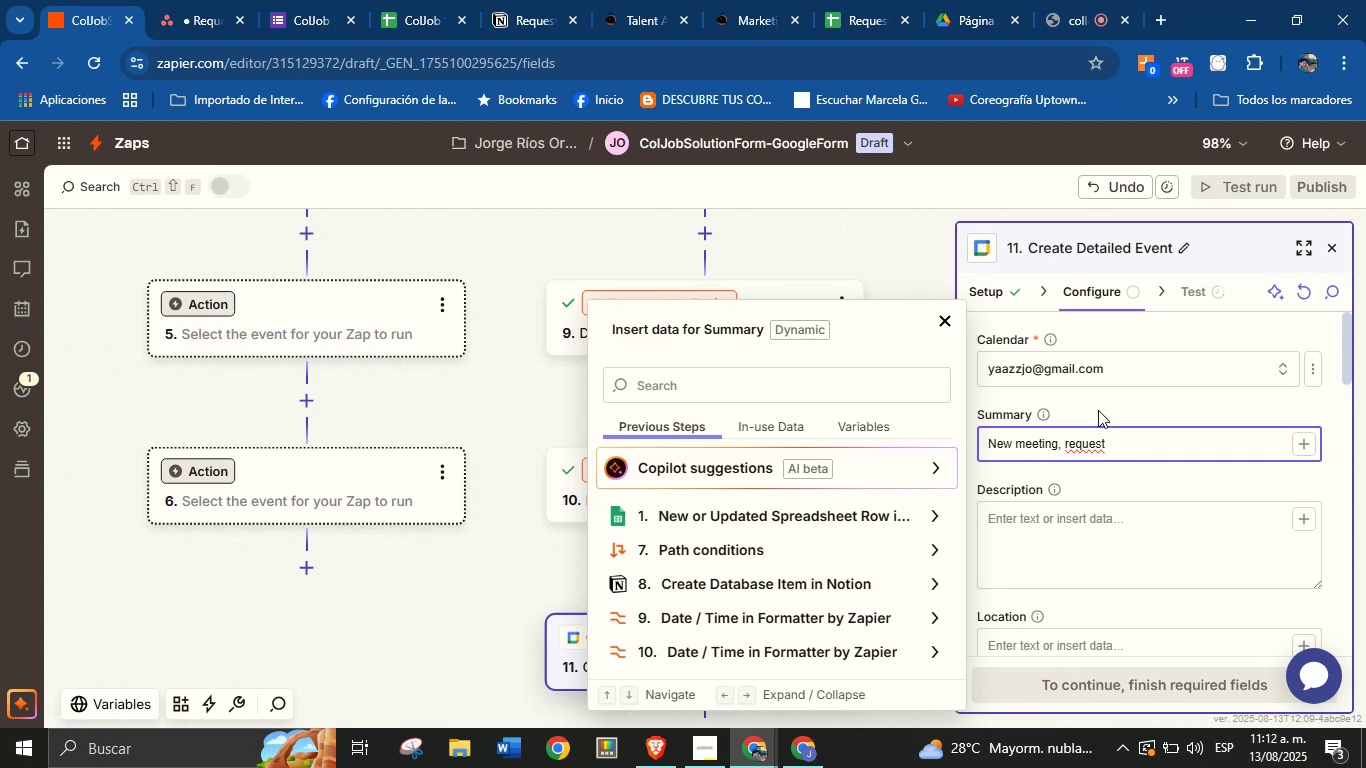 
key(CapsLock)
 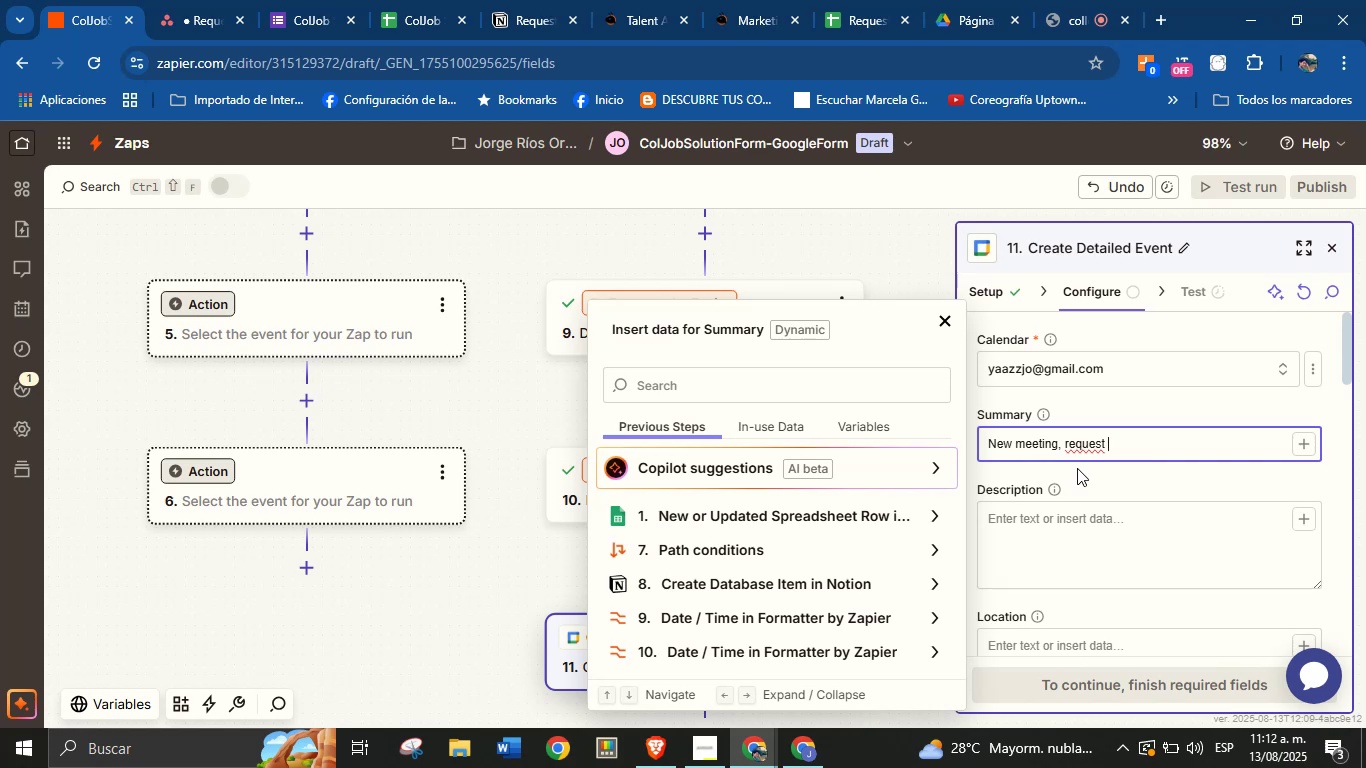 
wait(6.77)
 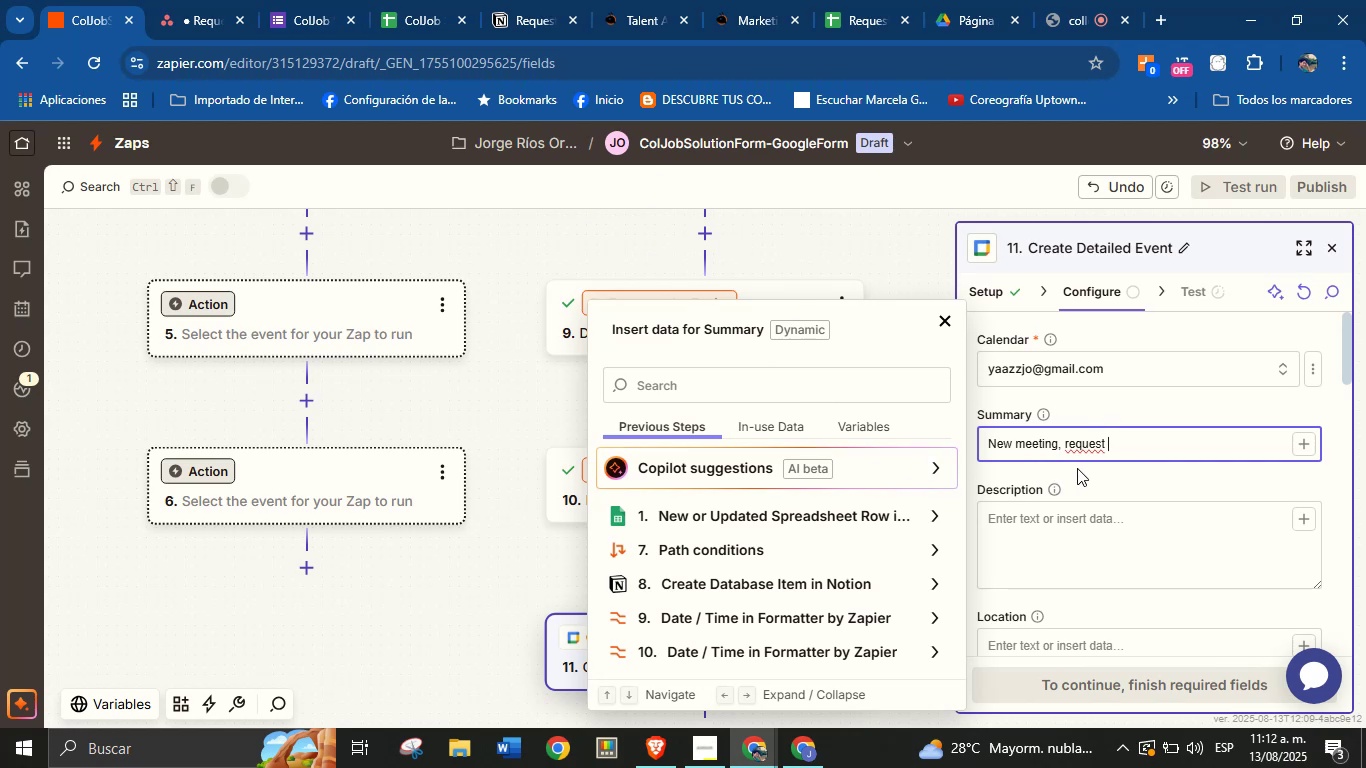 
type(product)
 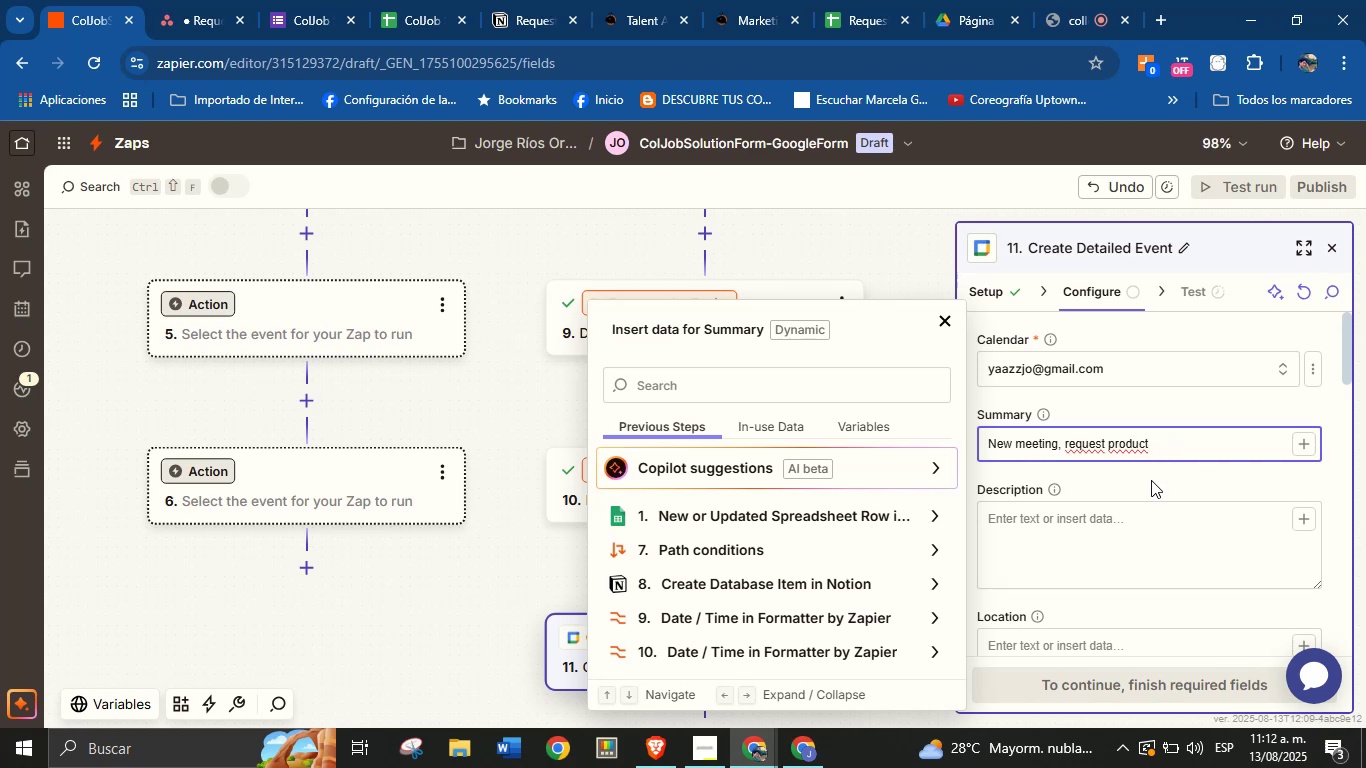 
wait(6.6)
 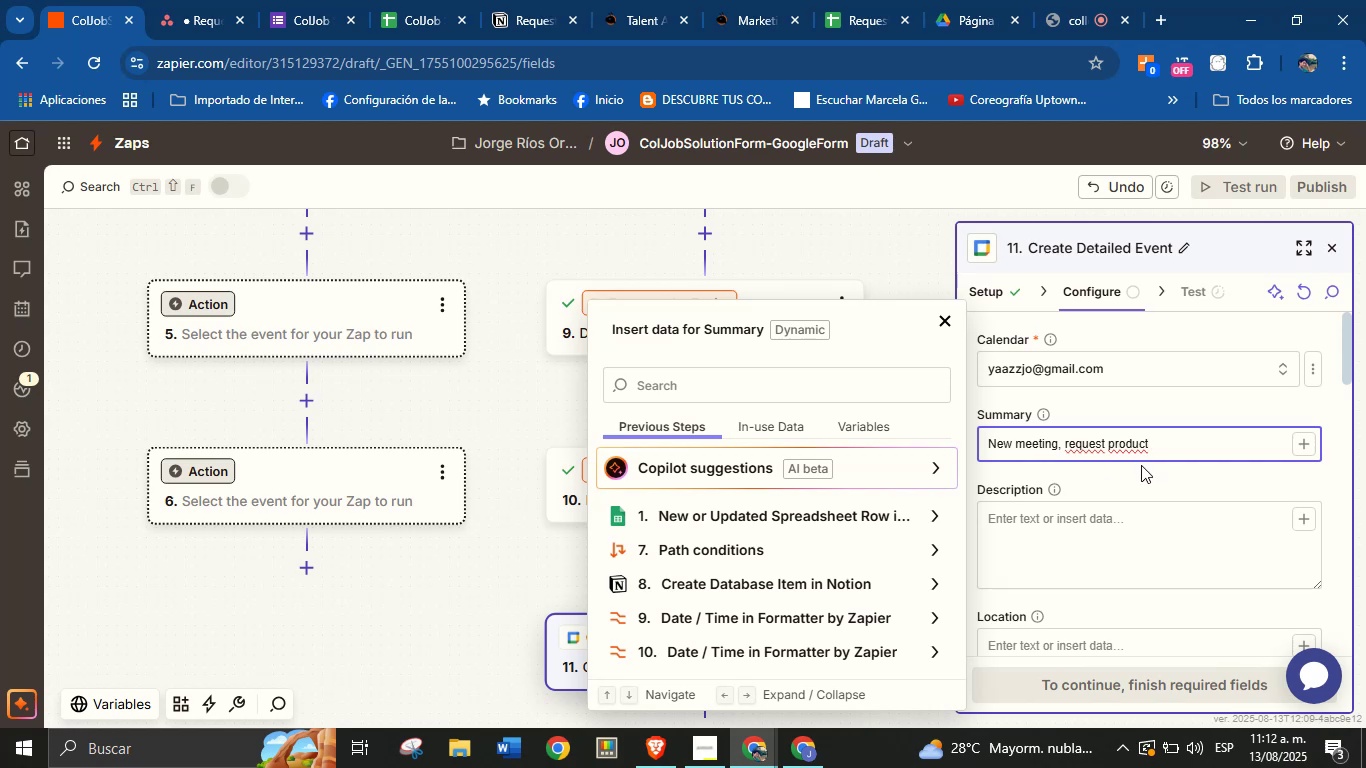 
key(Period)
 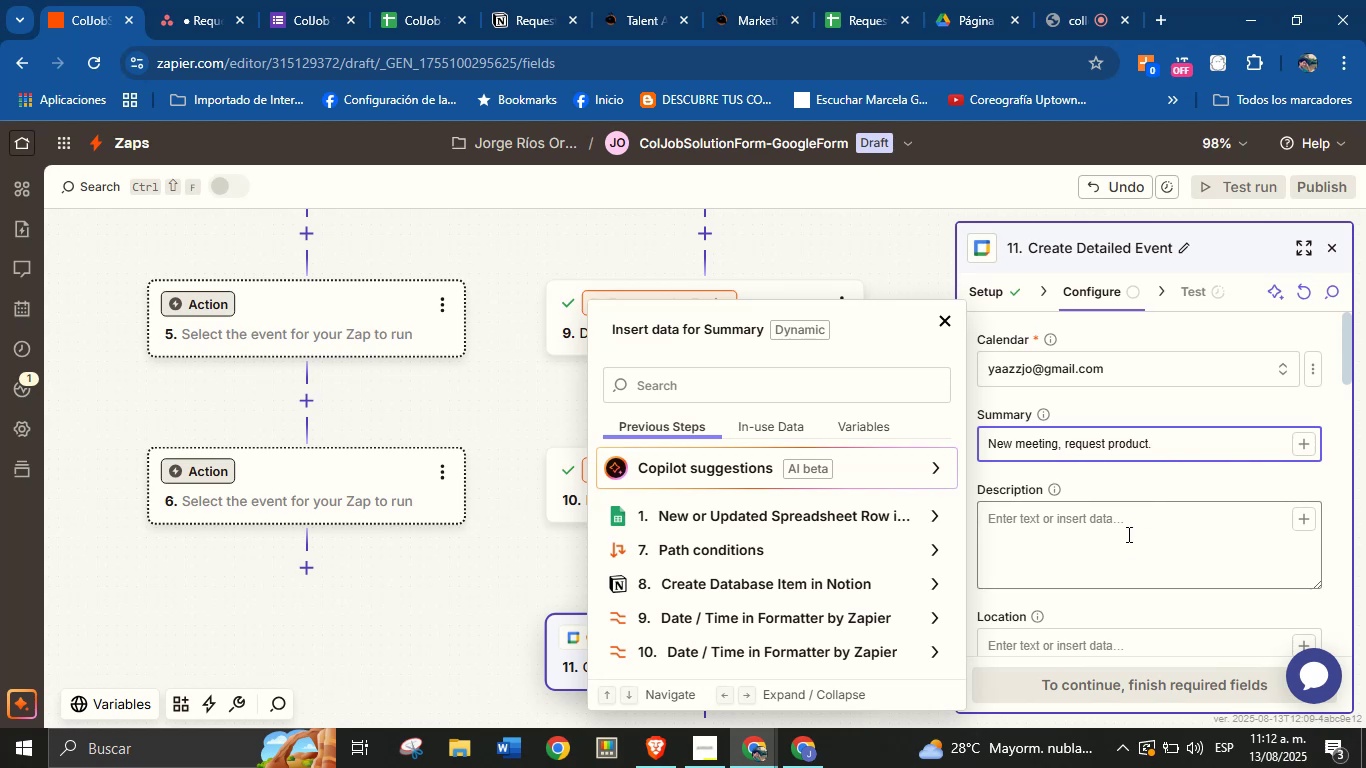 
left_click([1128, 521])
 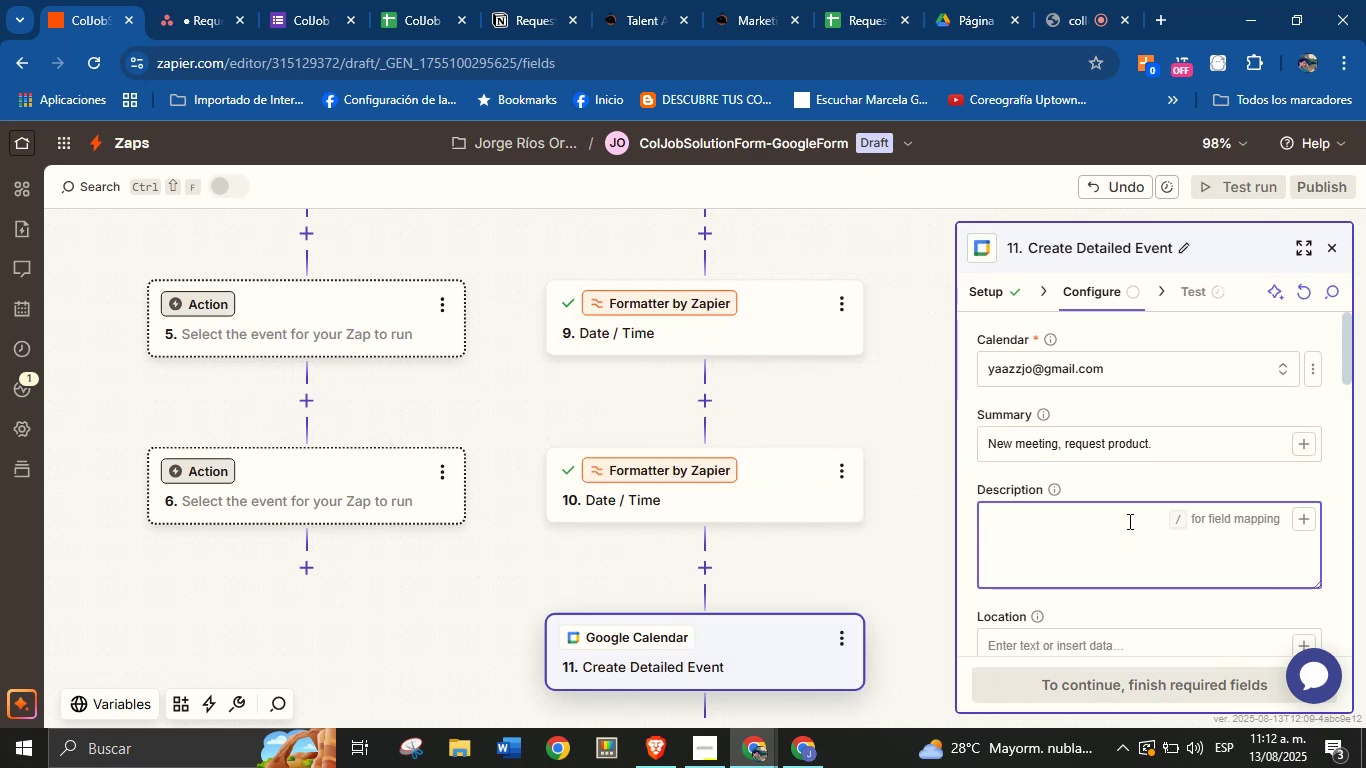 
type(New request )
key(Backspace)
type( of )
 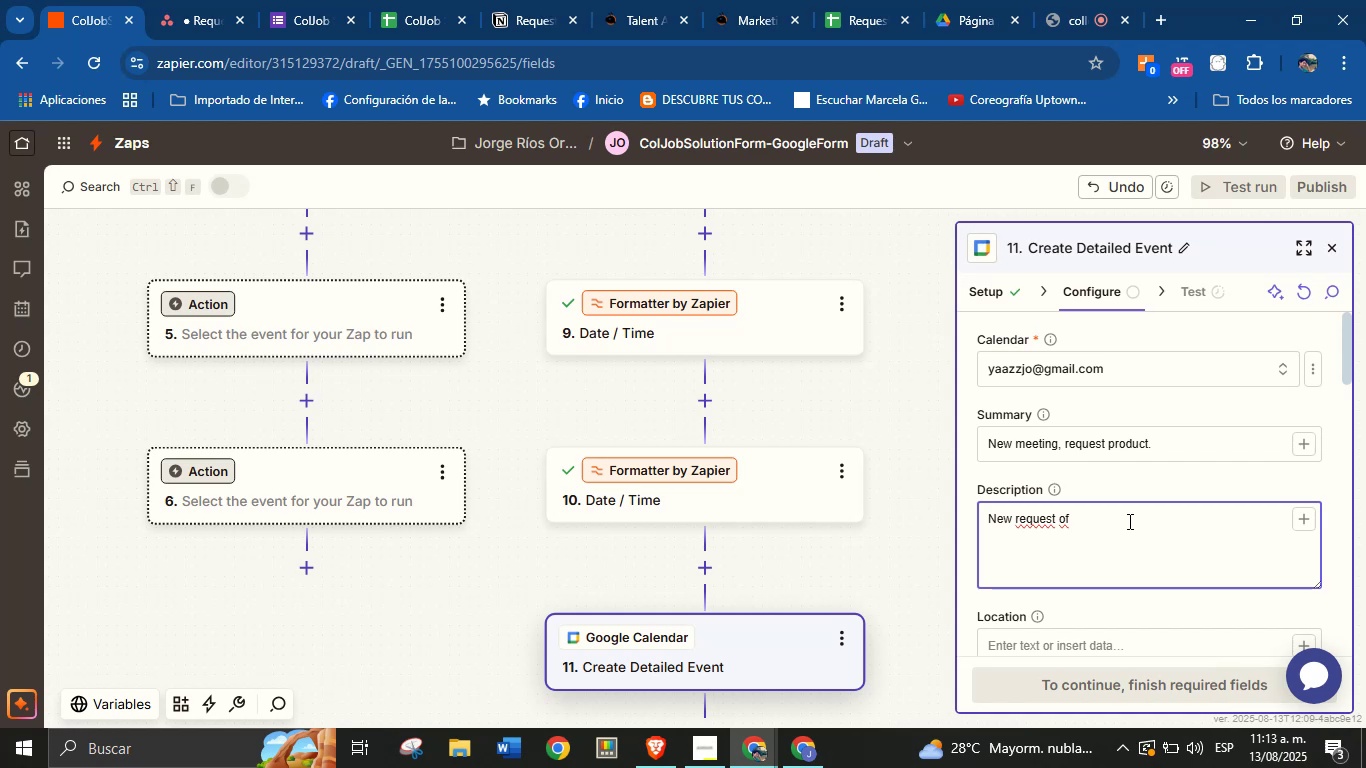 
wait(41.62)
 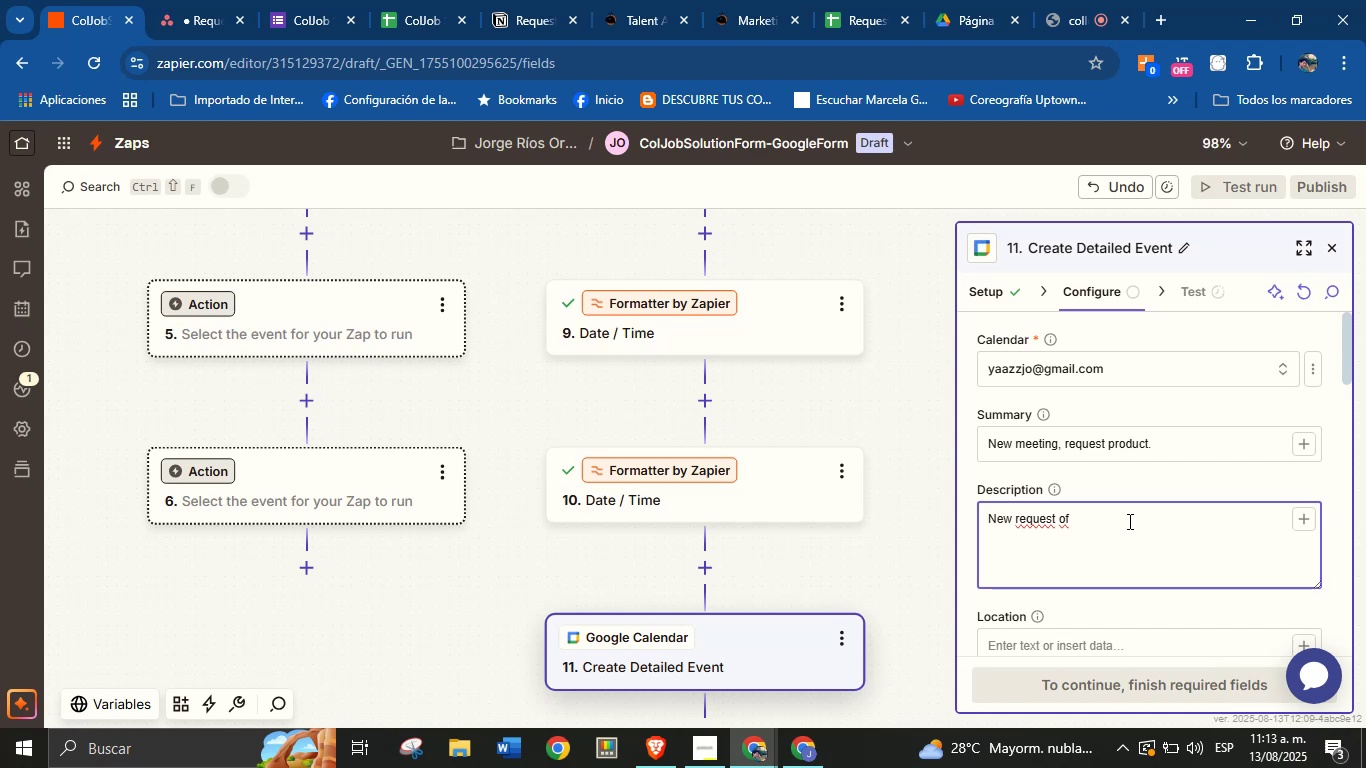 
key(Backspace)
key(Backspace)
key(Backspace)
key(Backspace)
key(Backspace)
key(Backspace)
key(Backspace)
key(Backspace)
key(Backspace)
key(Backspace)
key(Backspace)
type(product solution request-)
key(Backspace)
type(.)
 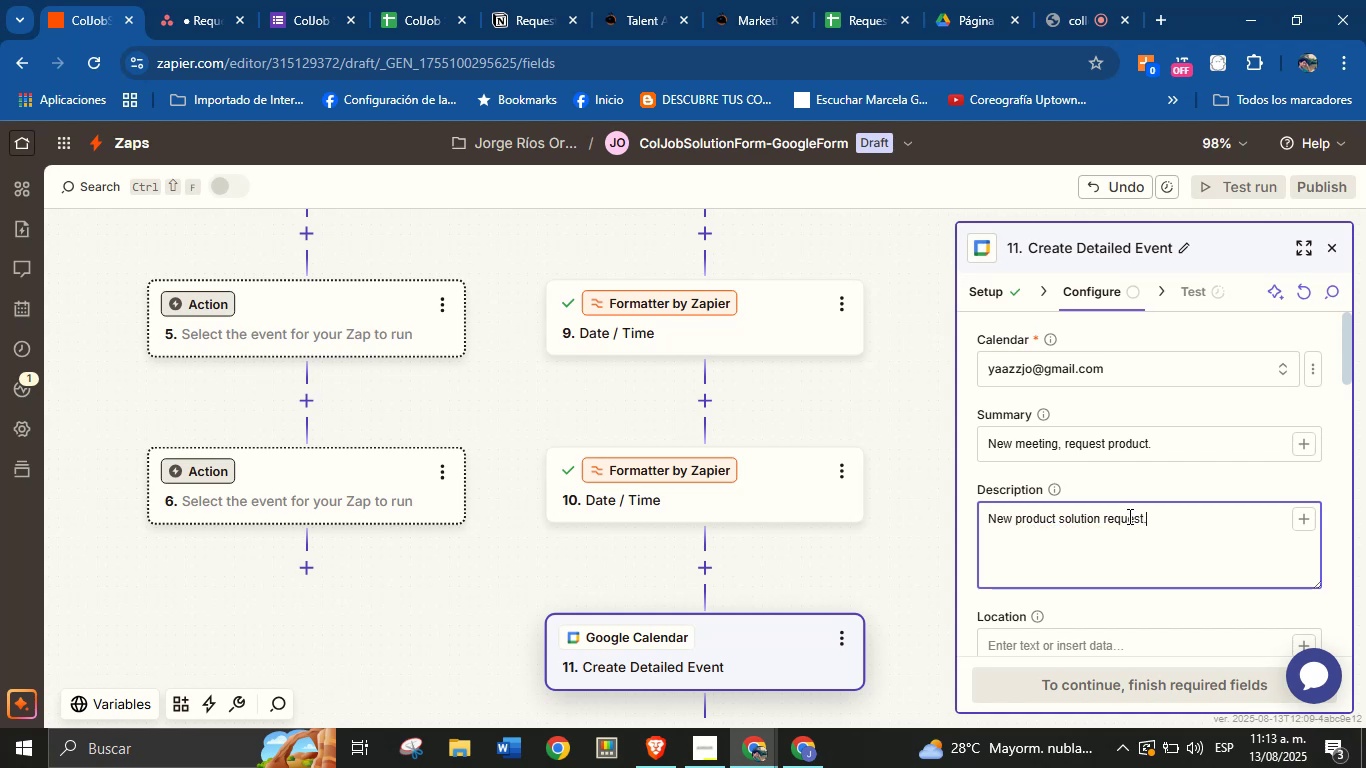 
key(Enter)
 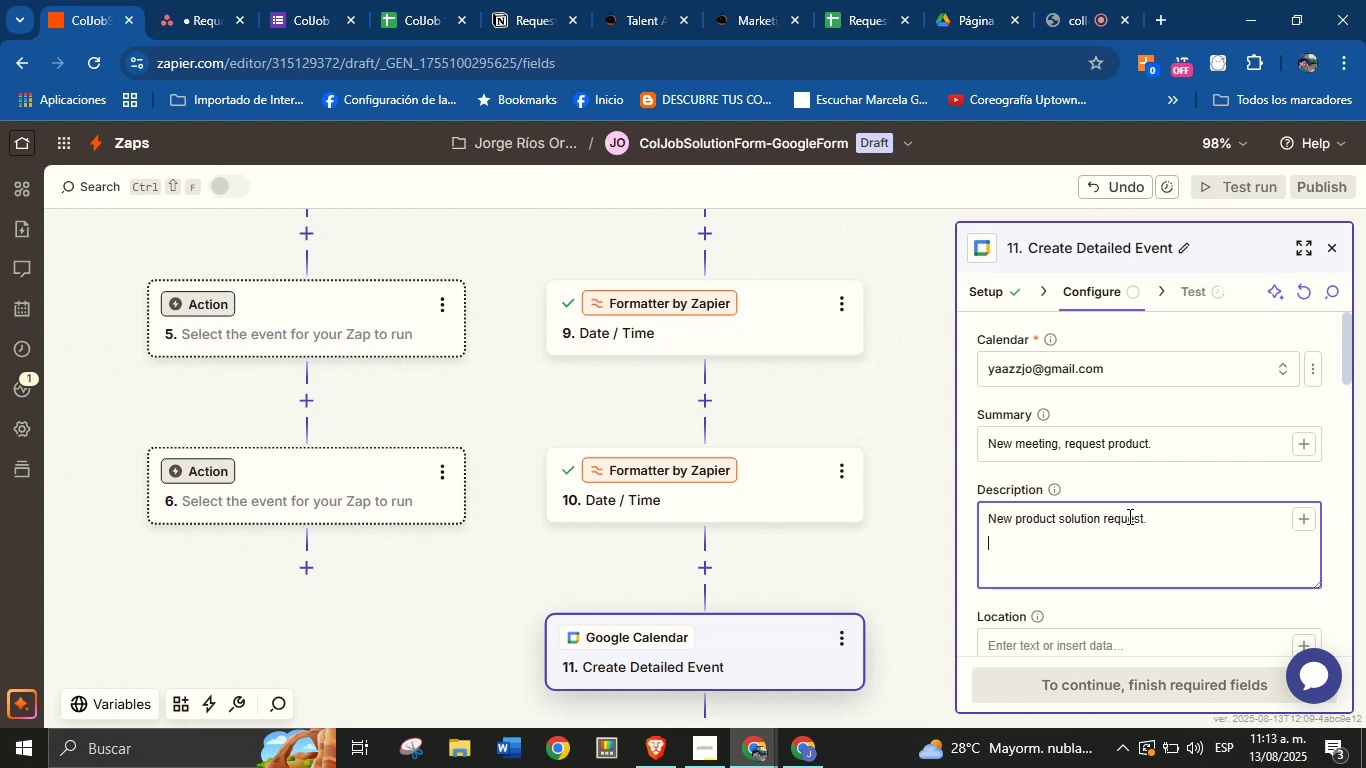 
type(Details>)
 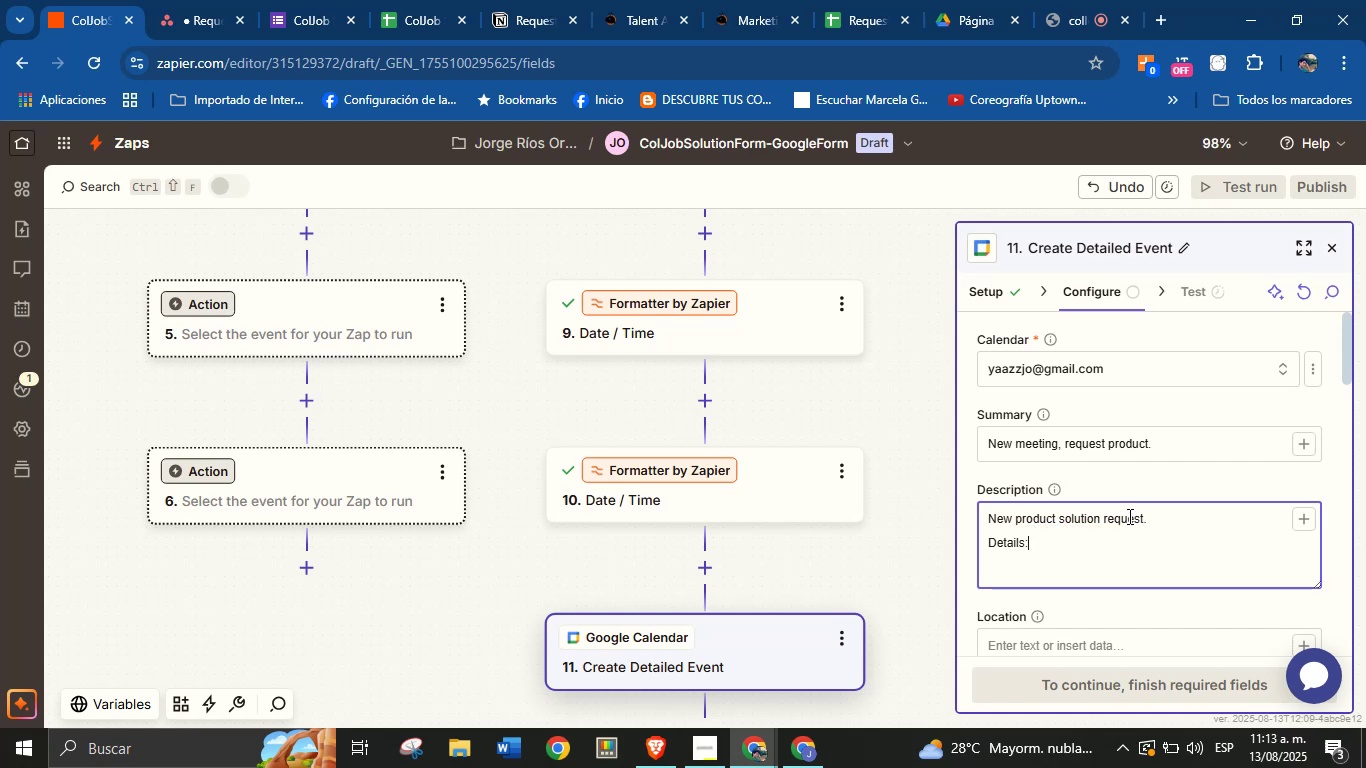 
key(Enter)
 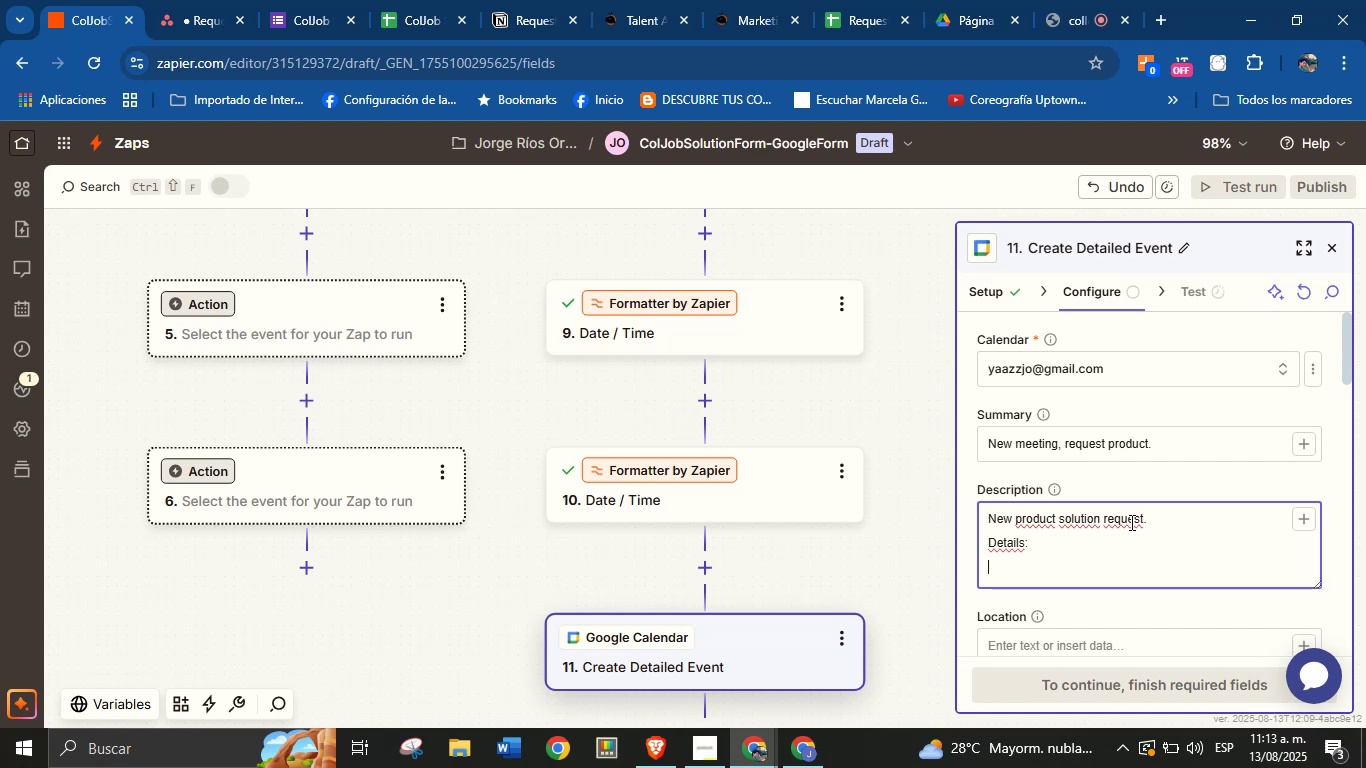 
type(Name)
key(Backspace)
key(Backspace)
key(Backspace)
key(Backspace)
type(Client[s name> )
 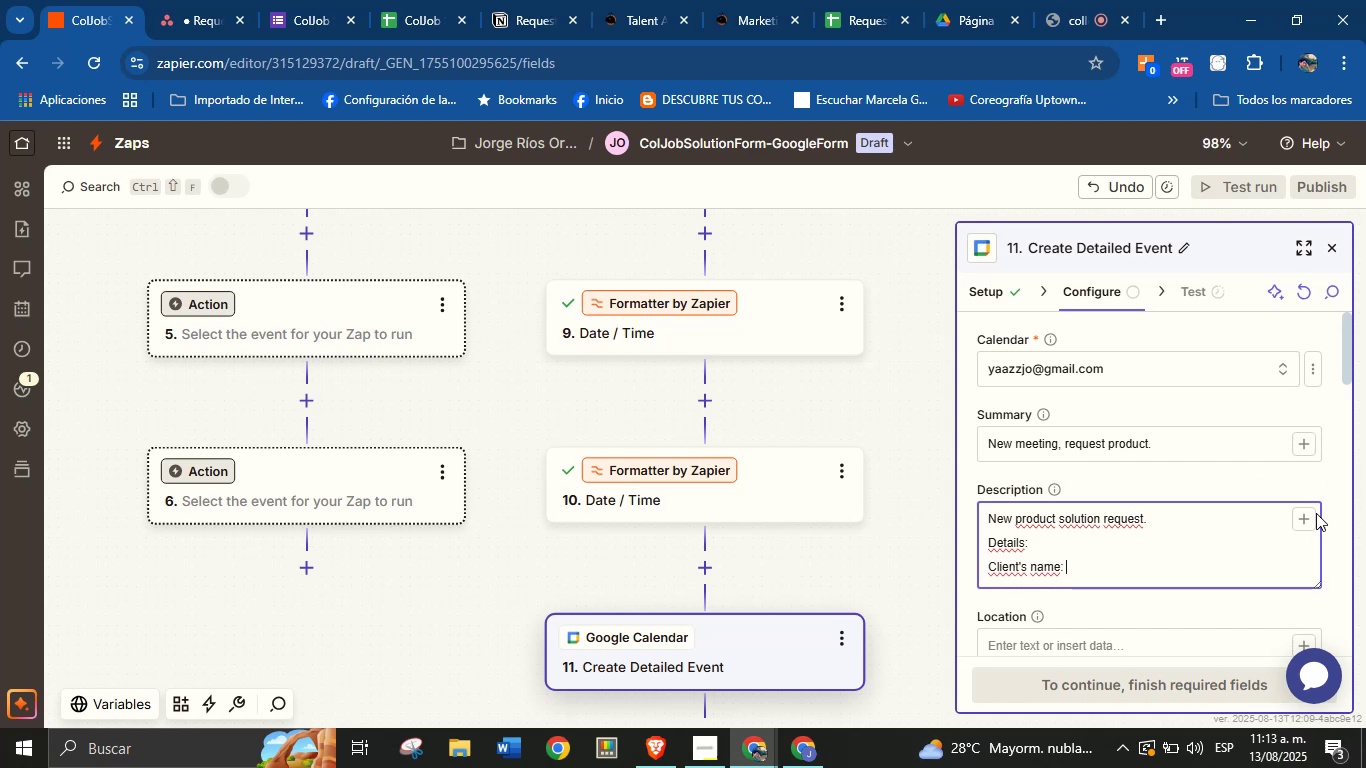 
left_click([1299, 524])
 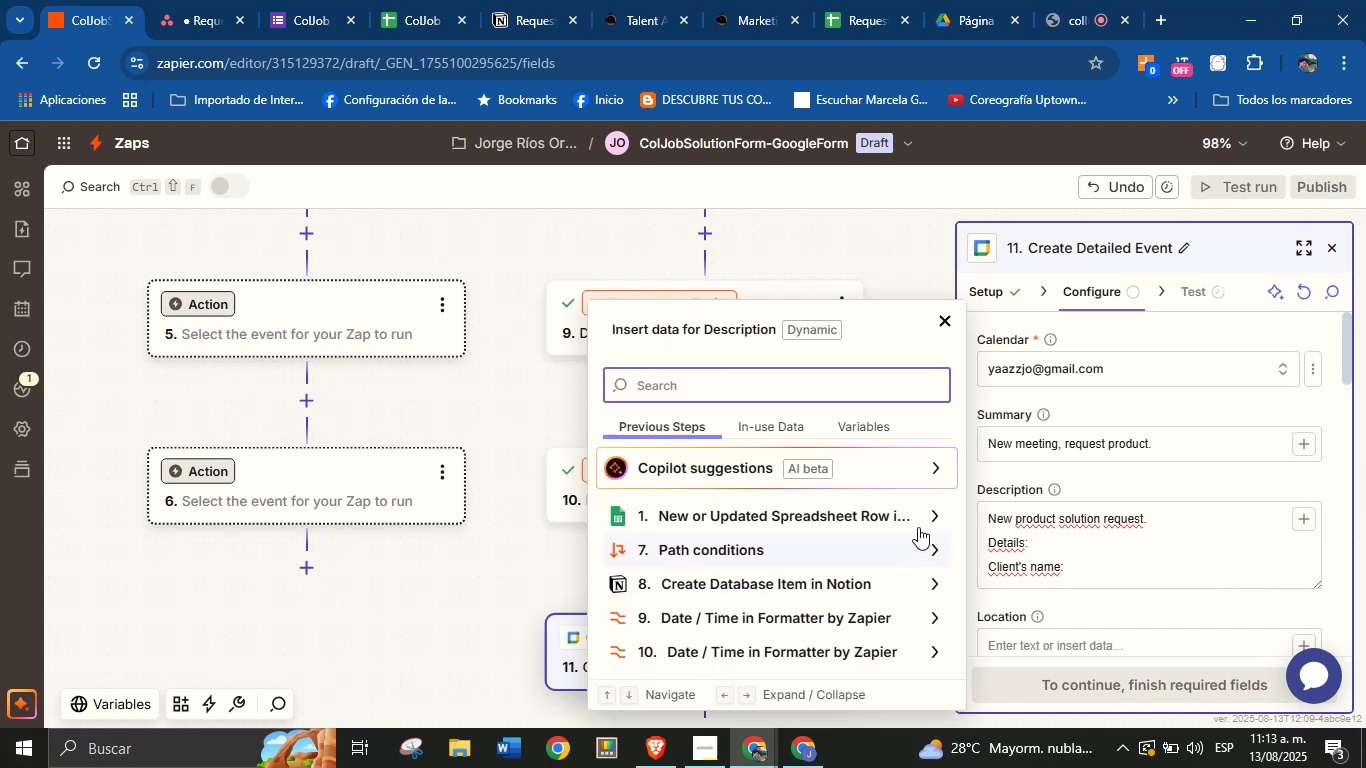 
left_click([920, 525])
 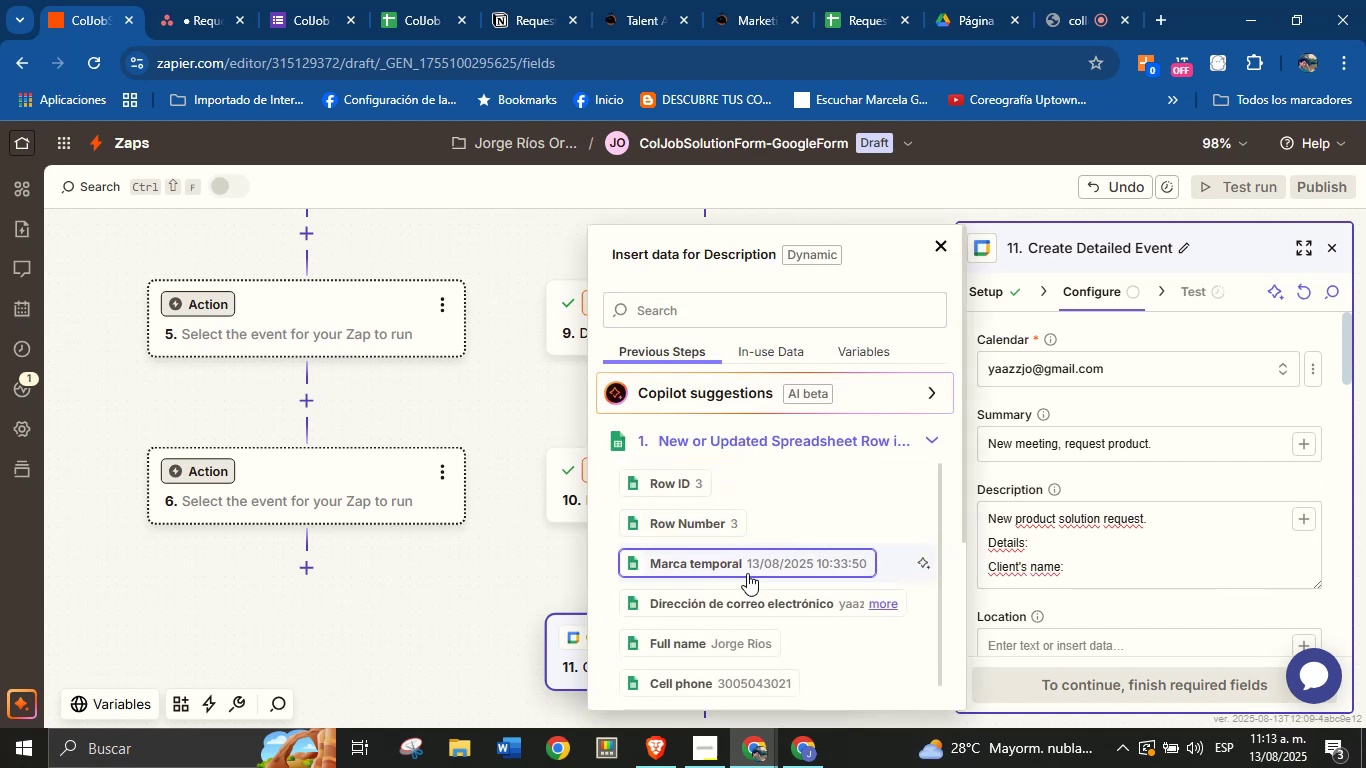 
scroll: coordinate [764, 545], scroll_direction: down, amount: 1.0
 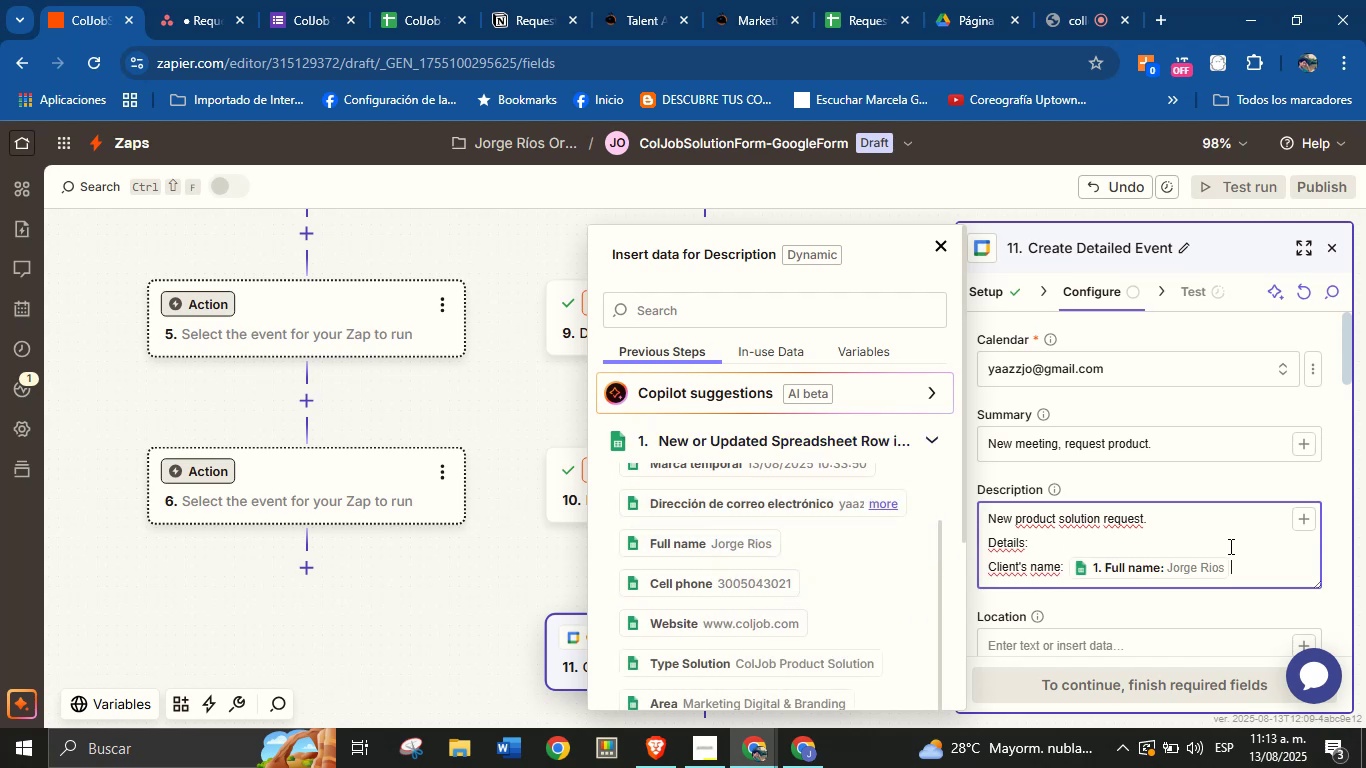 
key(Enter)
 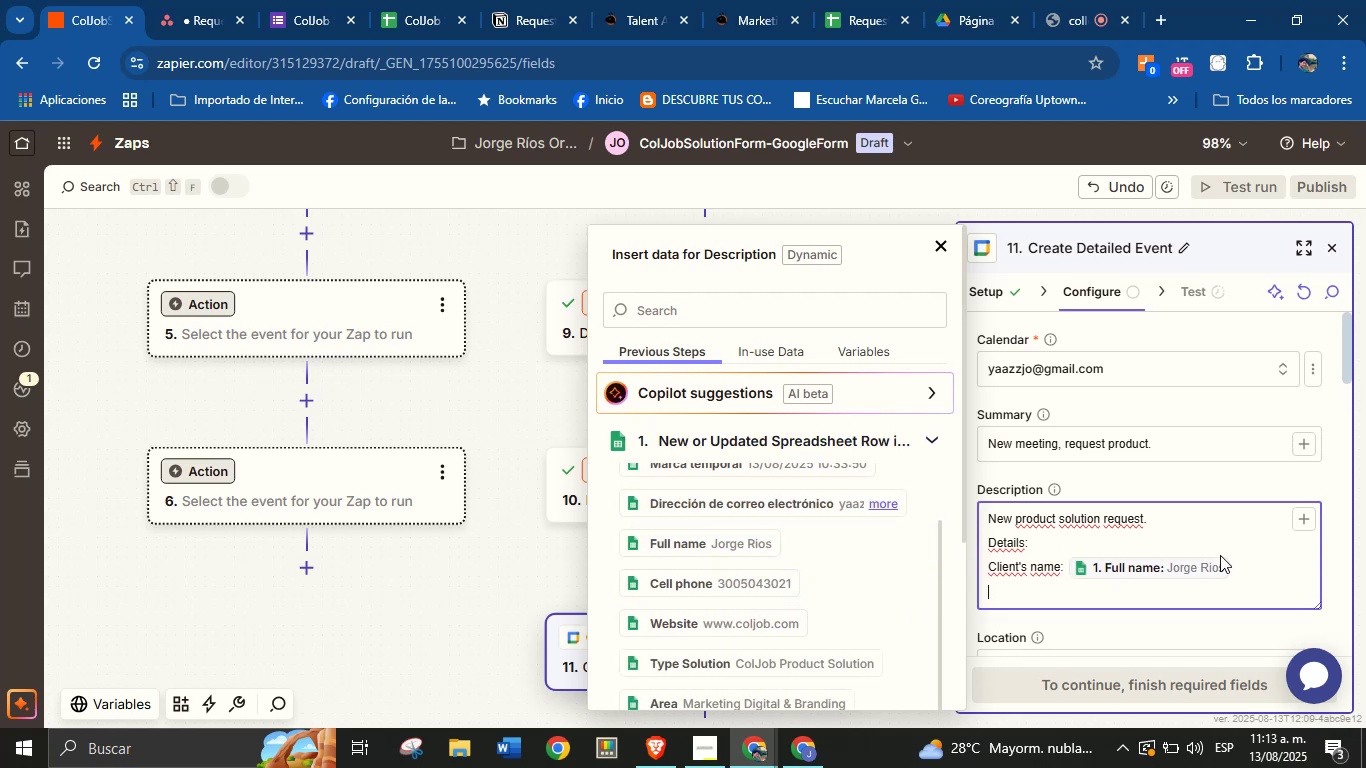 
wait(10.61)
 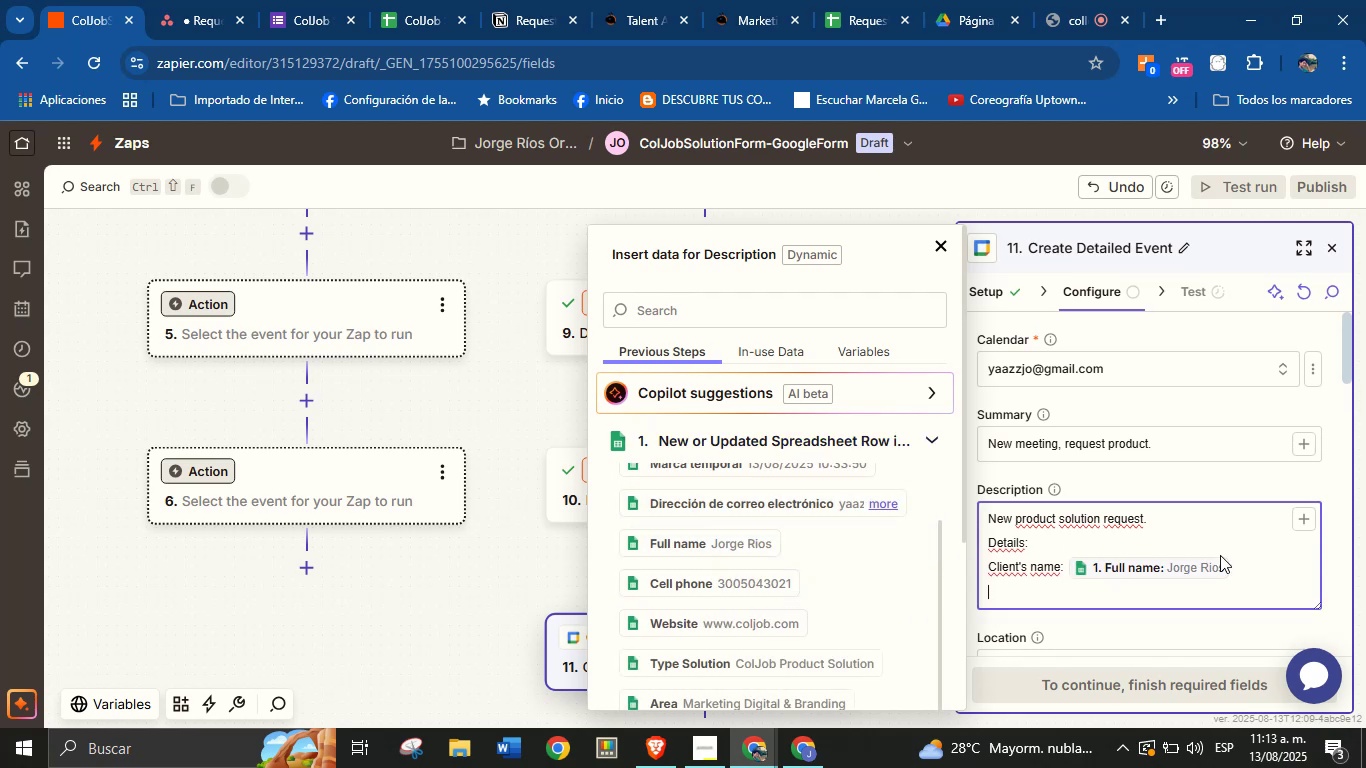 
scroll: coordinate [836, 582], scroll_direction: down, amount: 1.0
 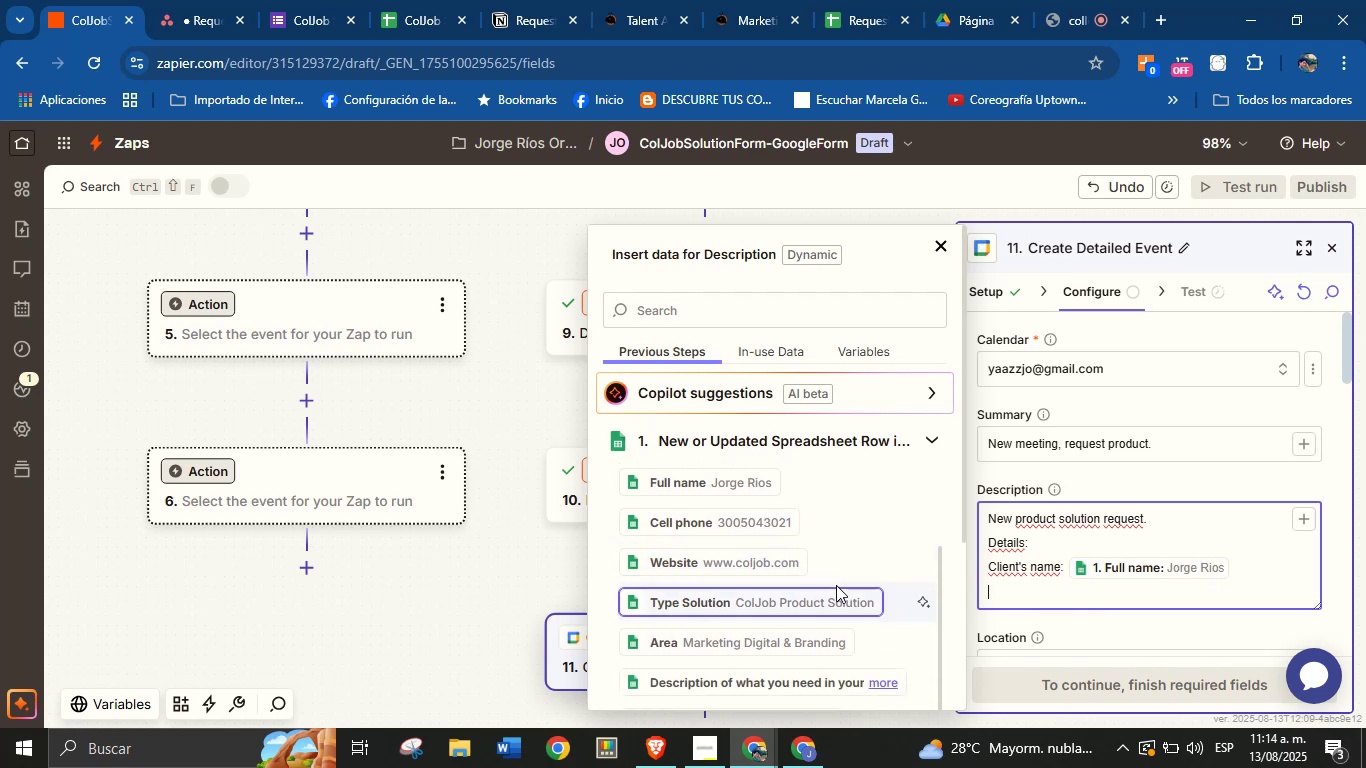 
type(Area> )
 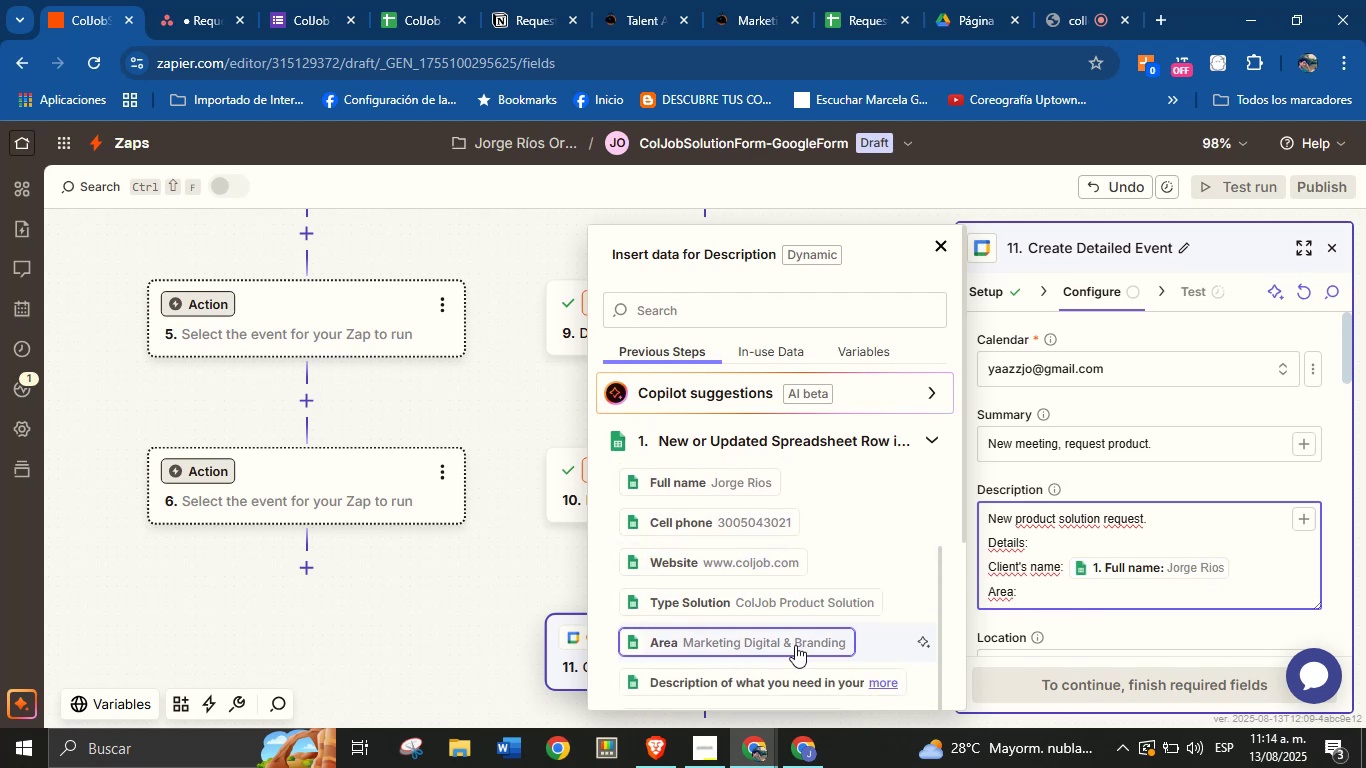 
left_click([796, 644])
 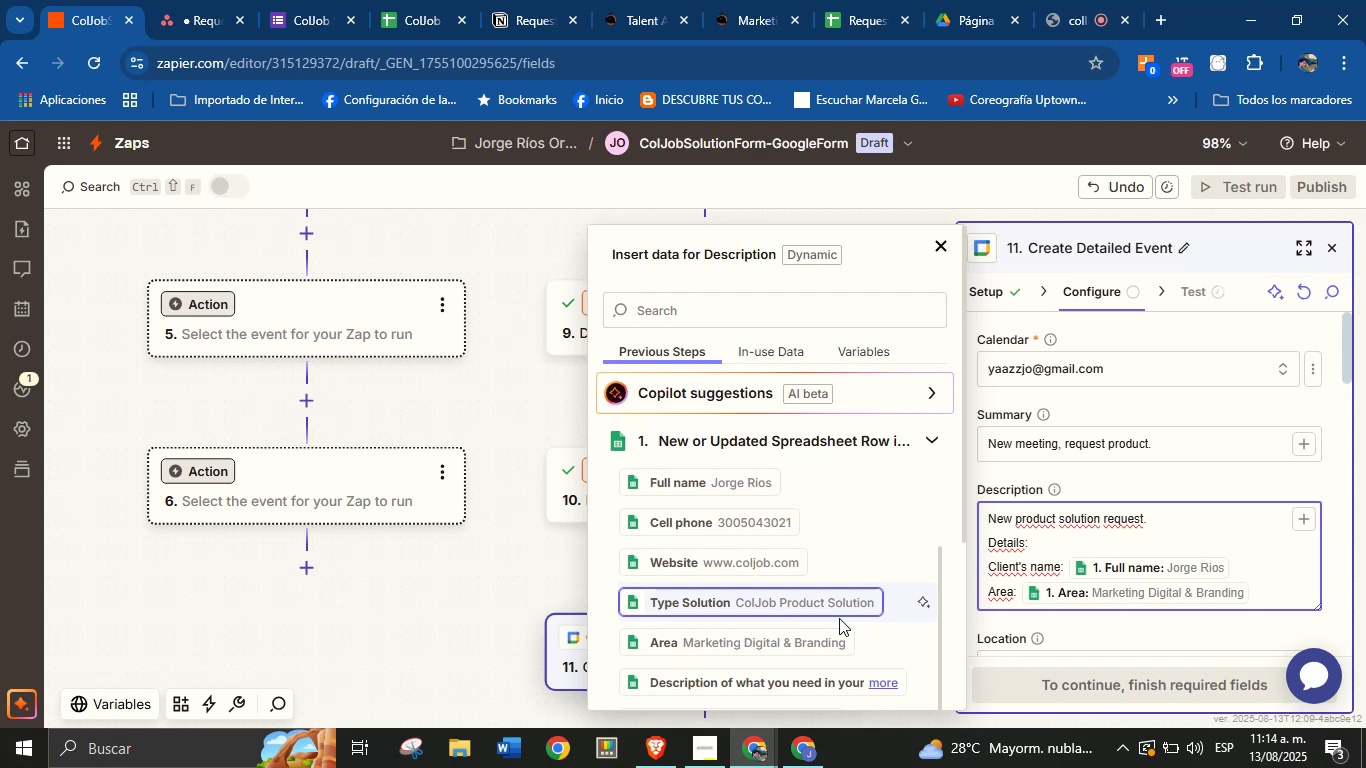 
key(Enter)
 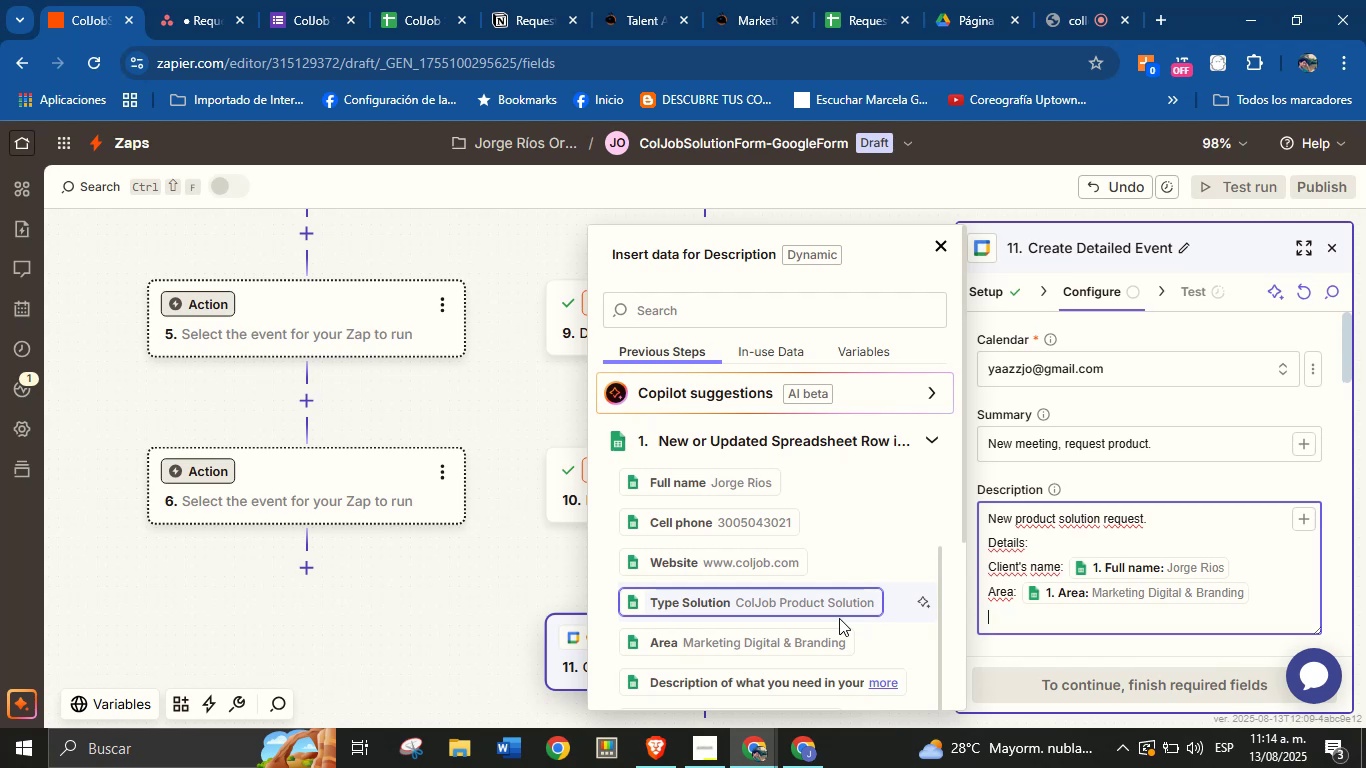 
type(Contact> )
 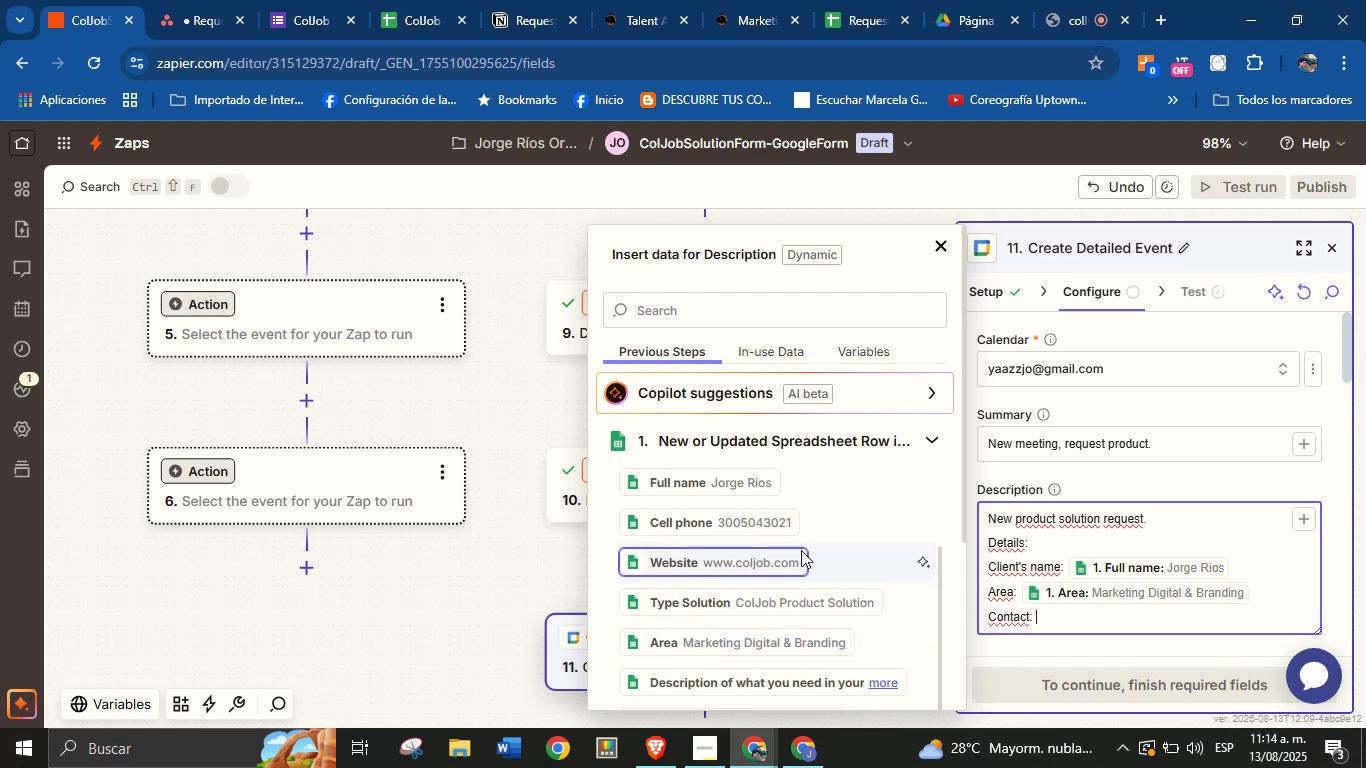 
scroll: coordinate [795, 583], scroll_direction: down, amount: 2.0
 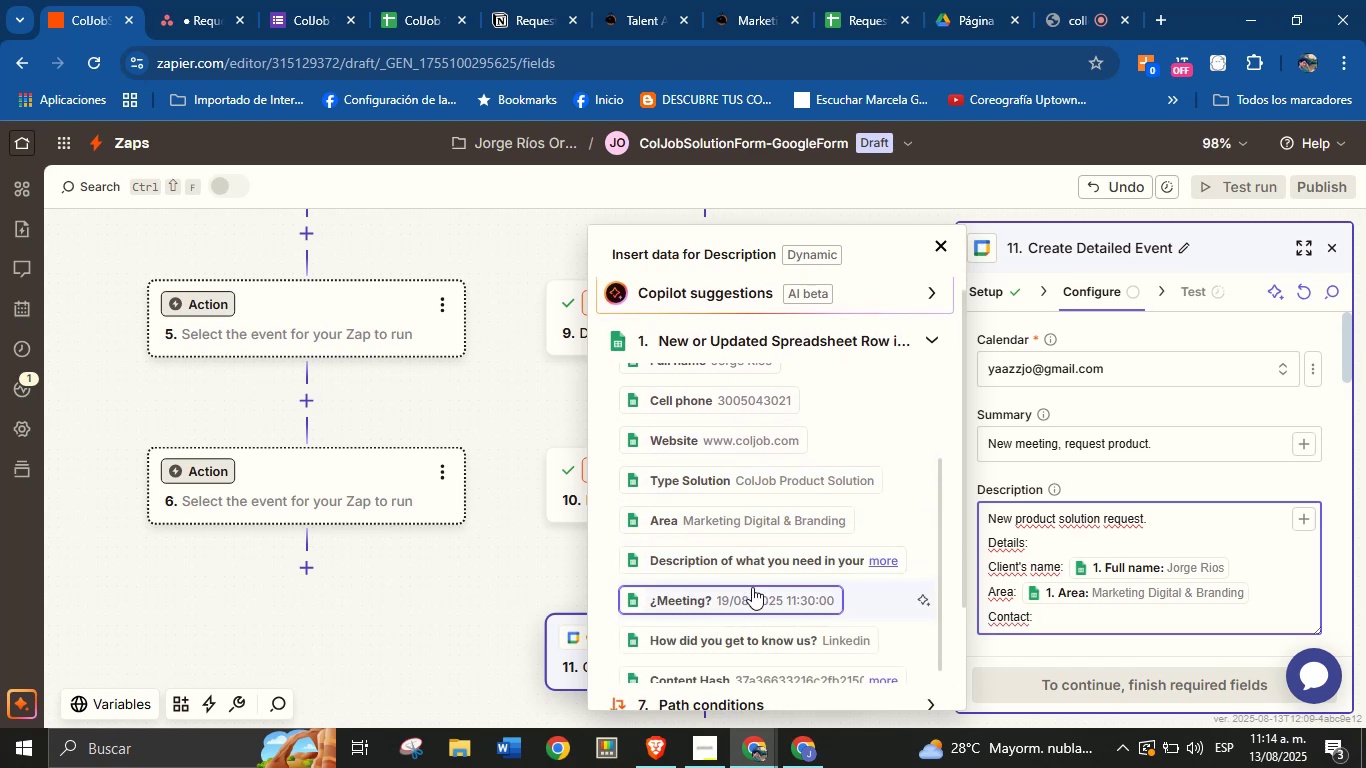 
scroll: coordinate [748, 526], scroll_direction: up, amount: 2.0
 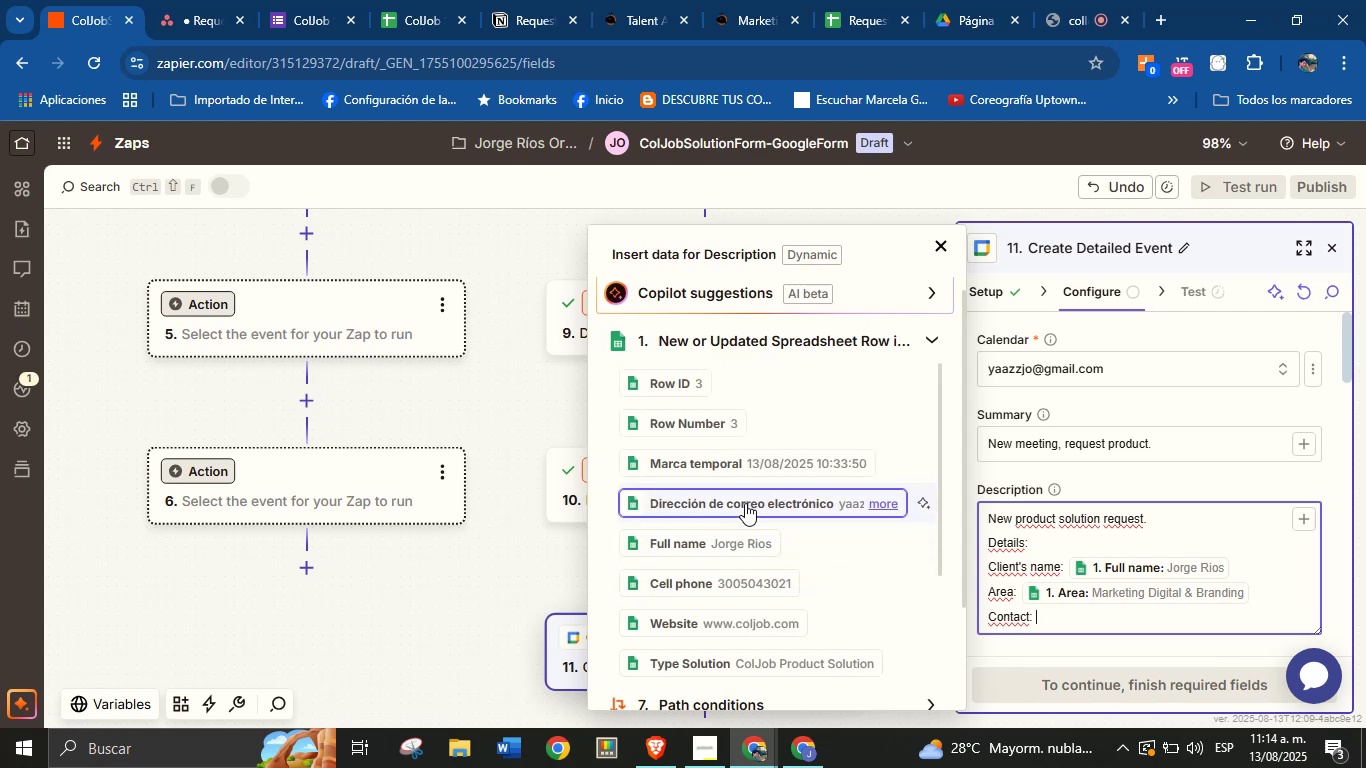 
left_click([745, 503])
 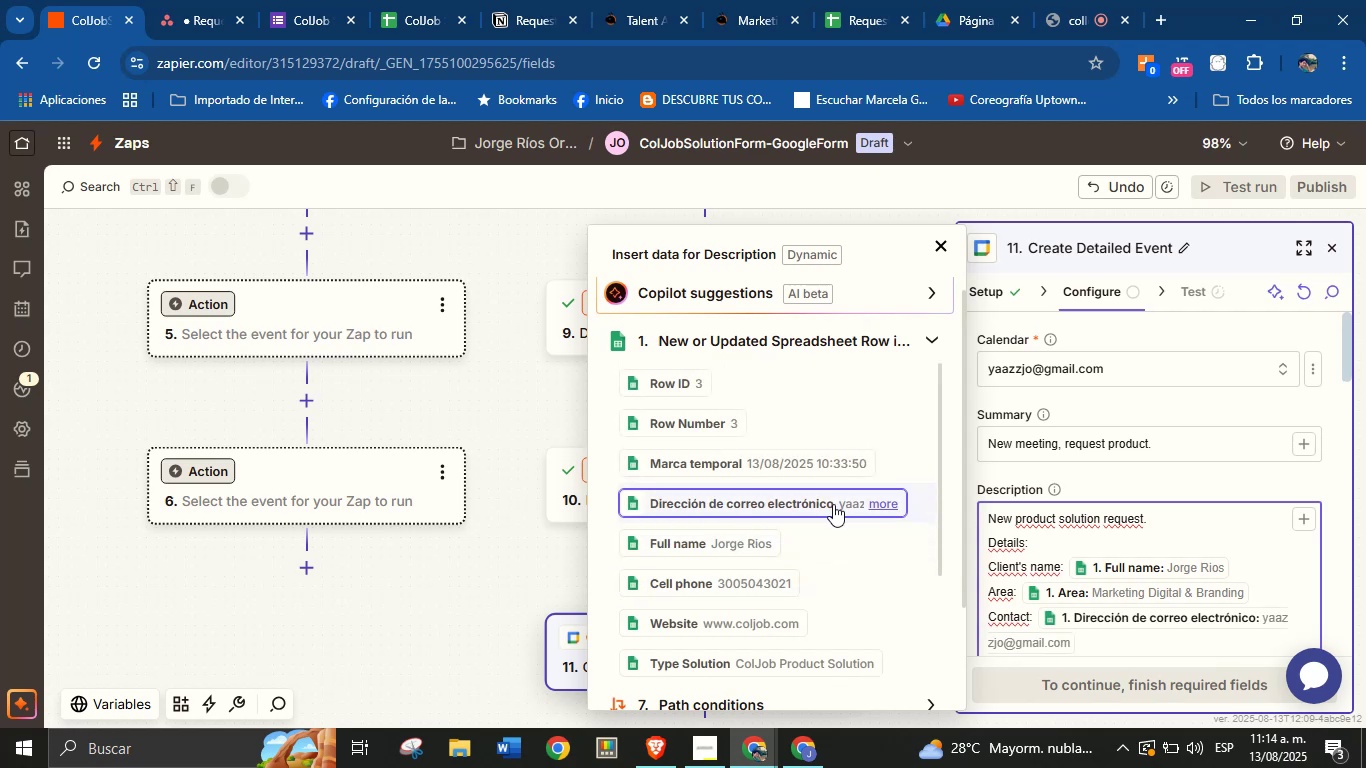 
key(Enter)
 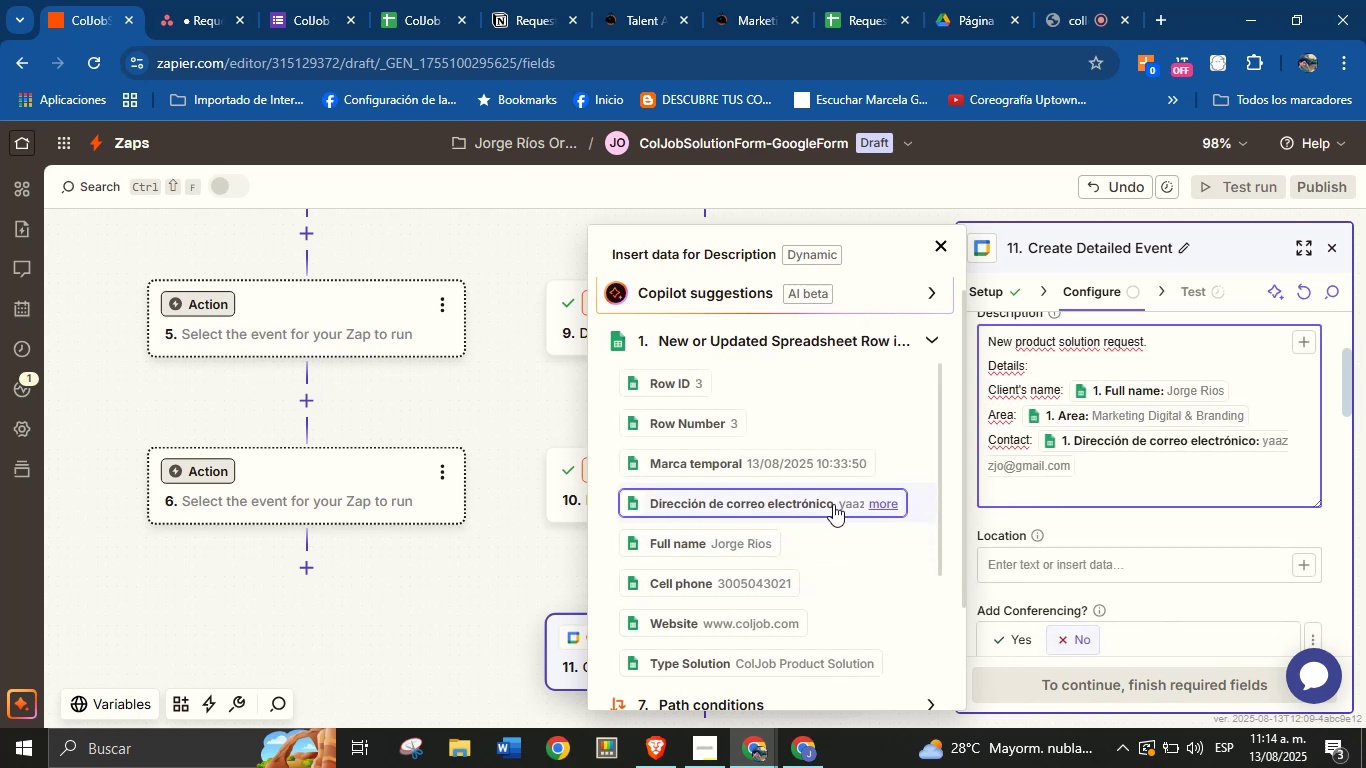 
type(Date)
key(Backspace)
key(Backspace)
key(Backspace)
key(Backspace)
 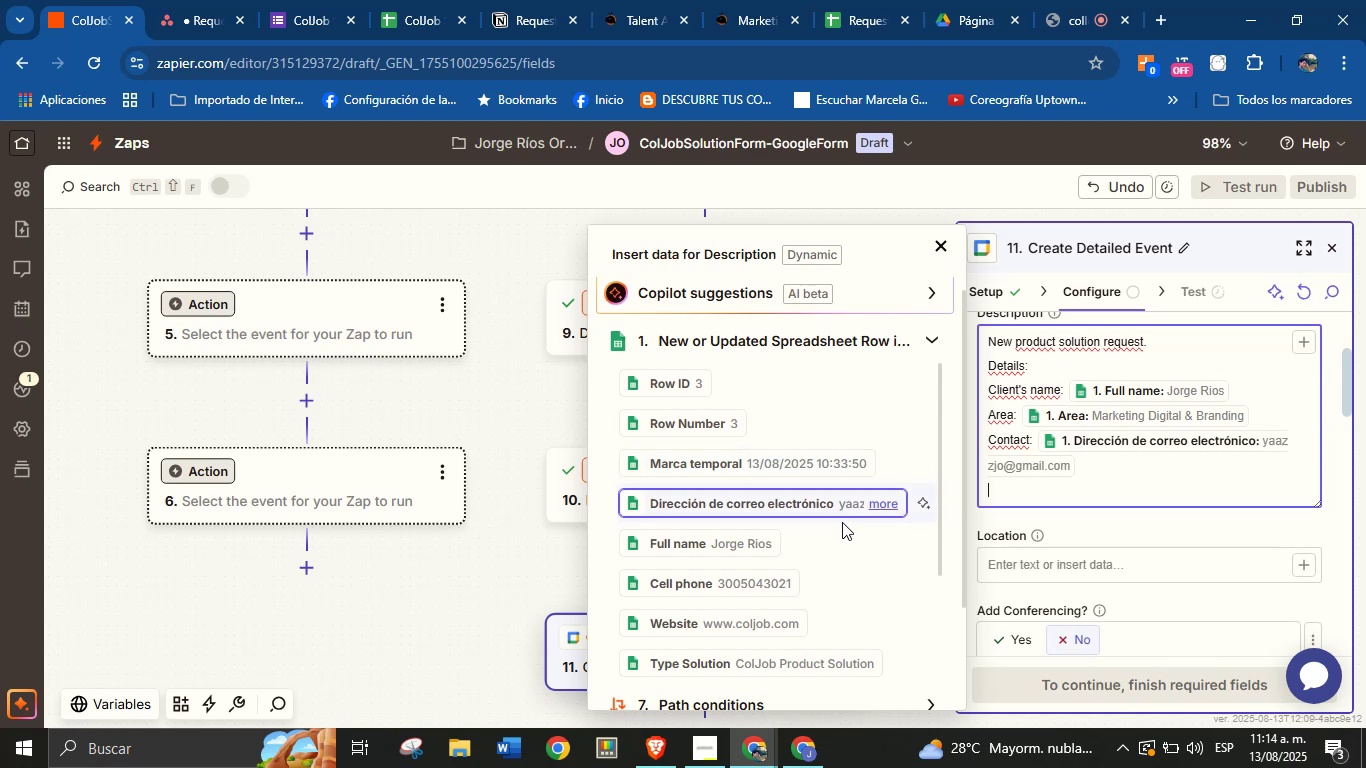 
left_click([829, 463])
 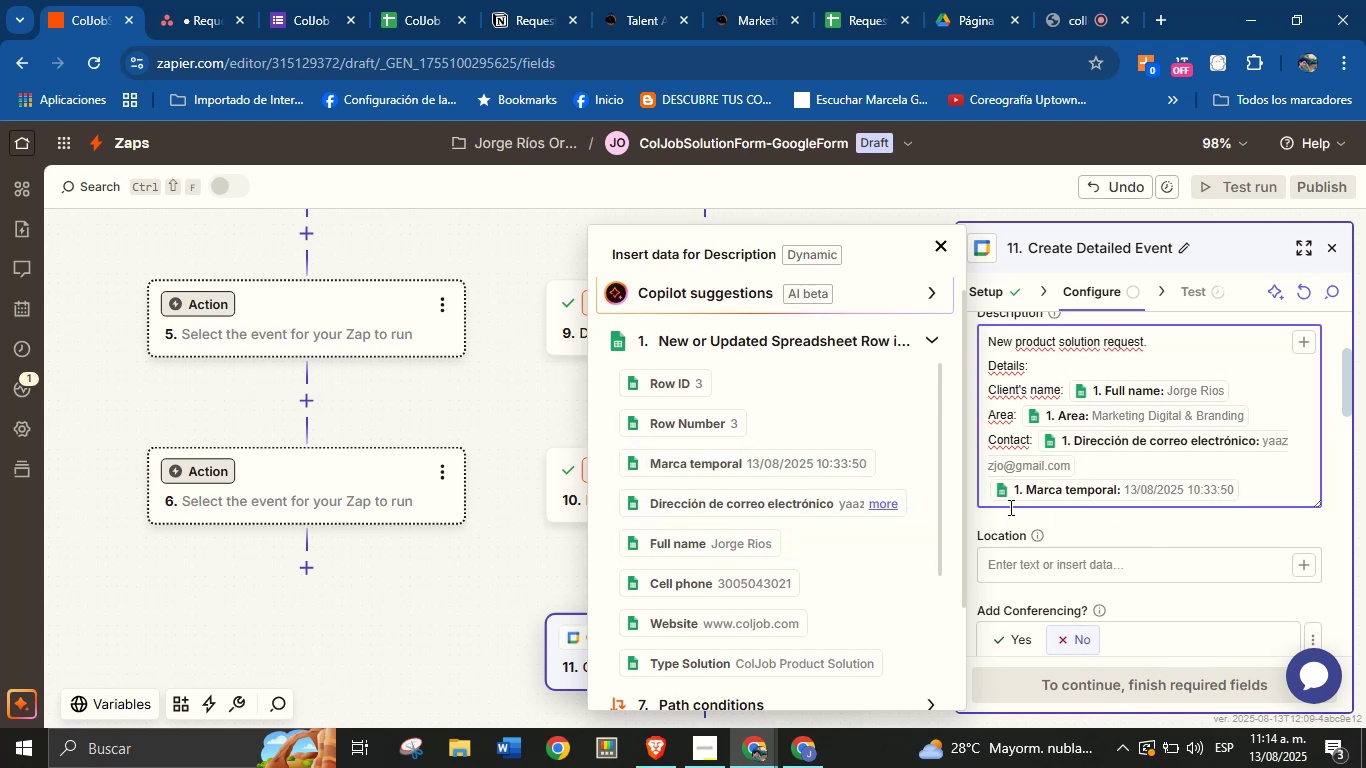 
left_click([1144, 538])
 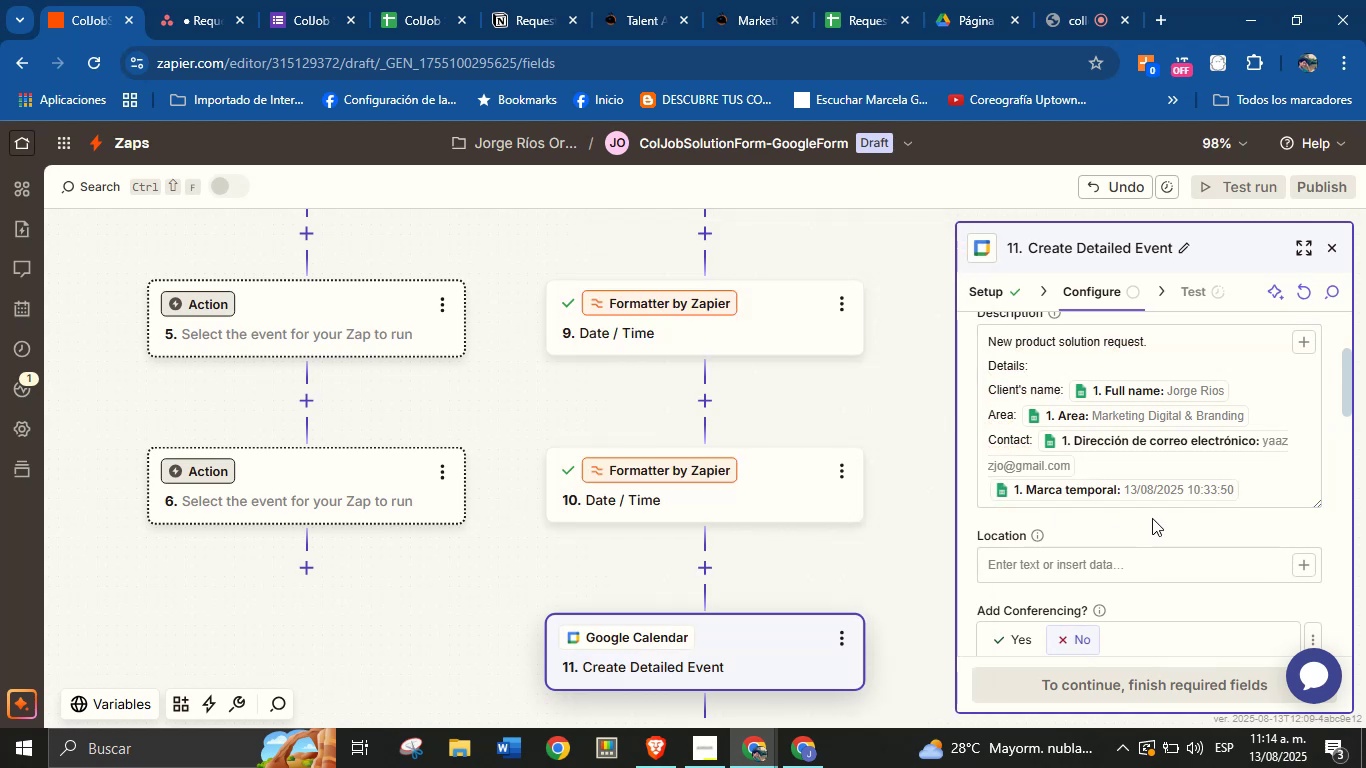 
scroll: coordinate [1152, 518], scroll_direction: up, amount: 2.0
 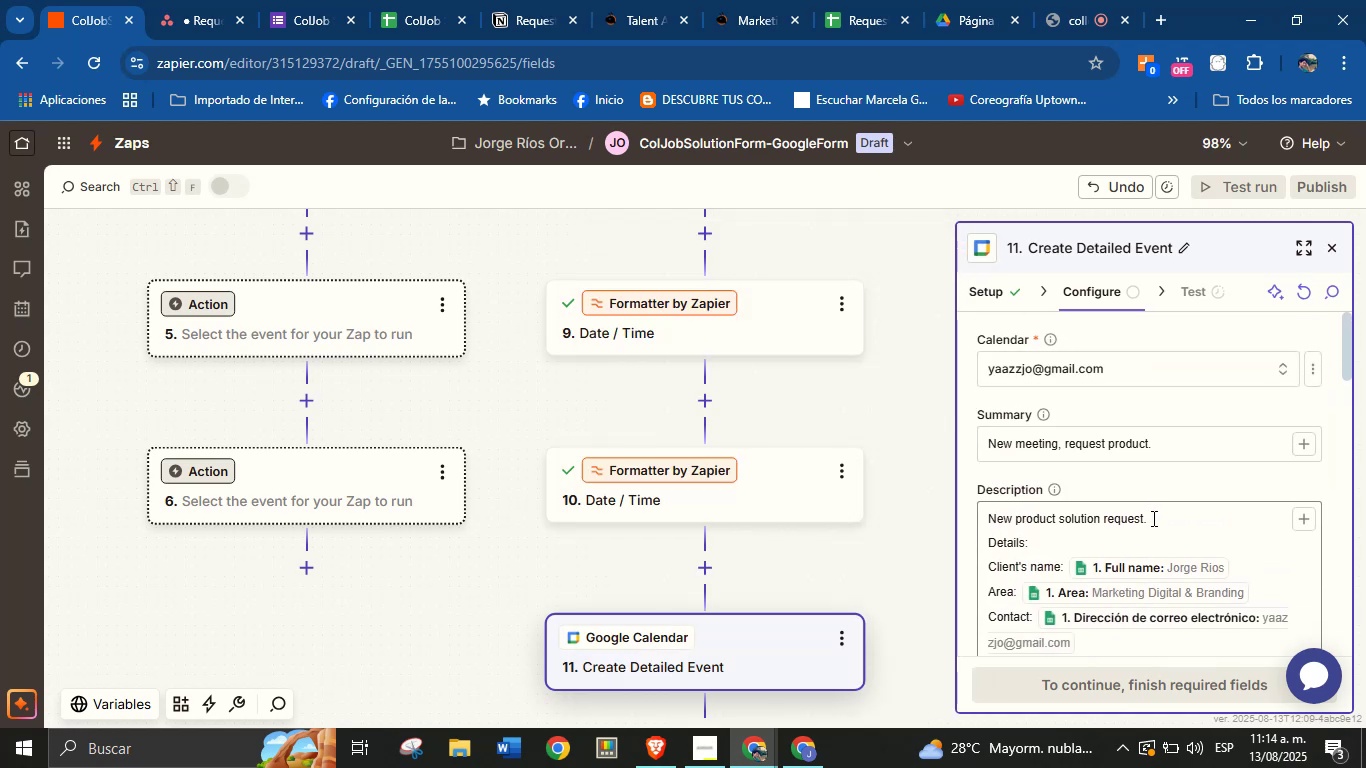 
scroll: coordinate [1165, 529], scroll_direction: down, amount: 1.0
 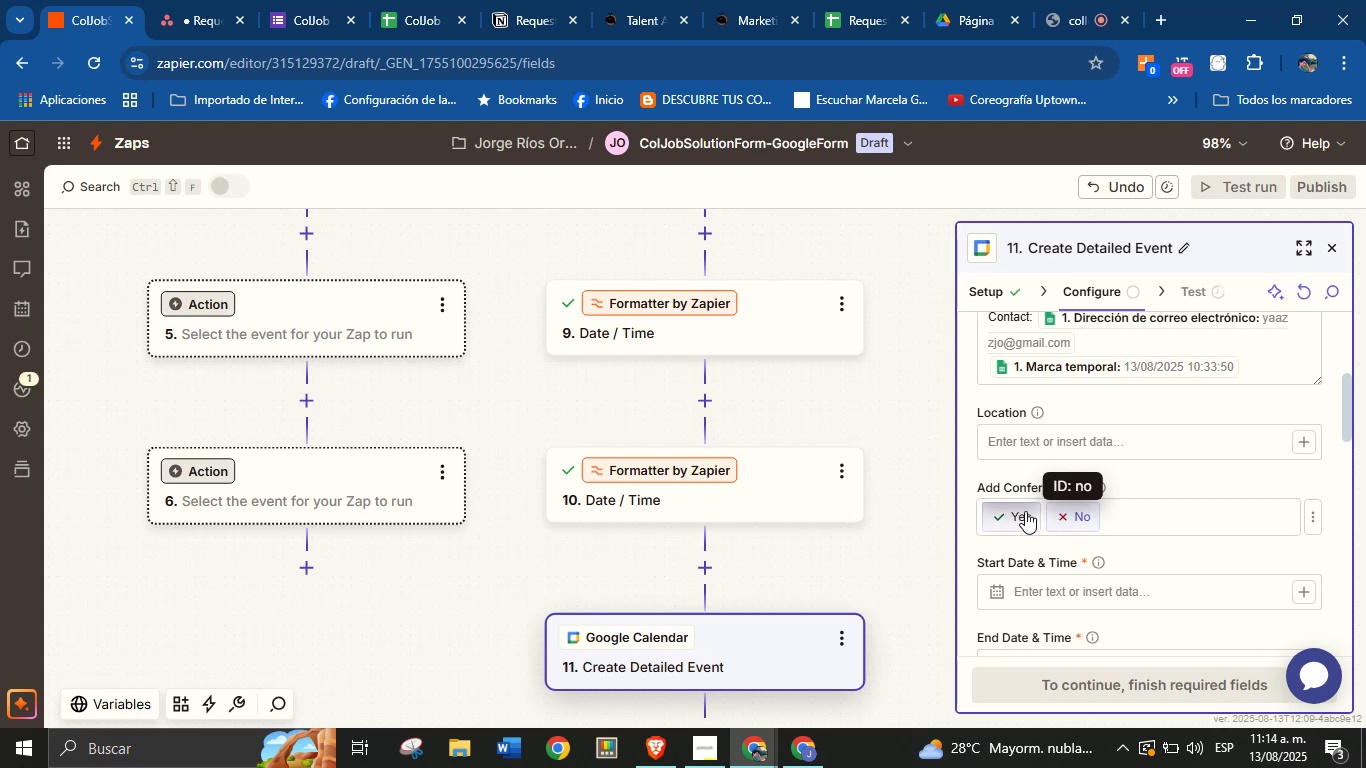 
left_click([1022, 511])
 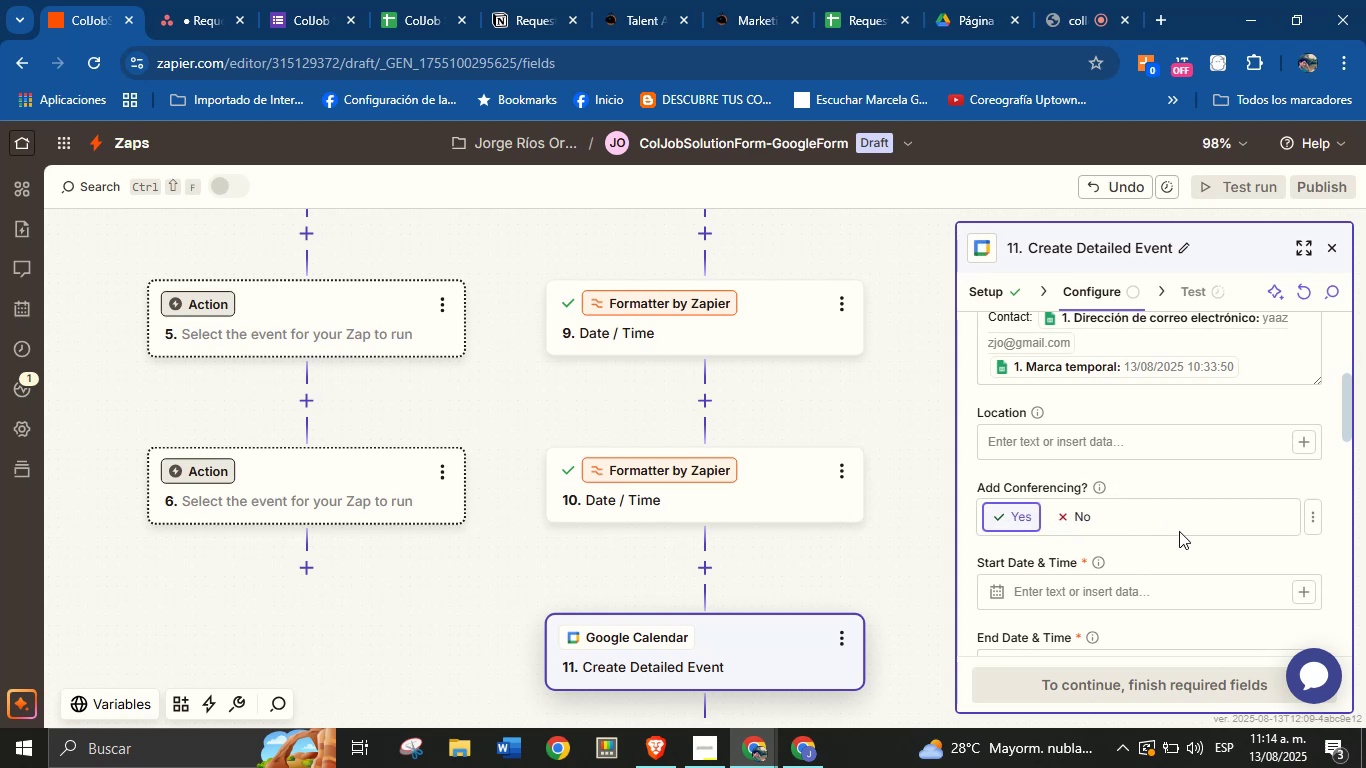 
scroll: coordinate [1201, 553], scroll_direction: down, amount: 1.0
 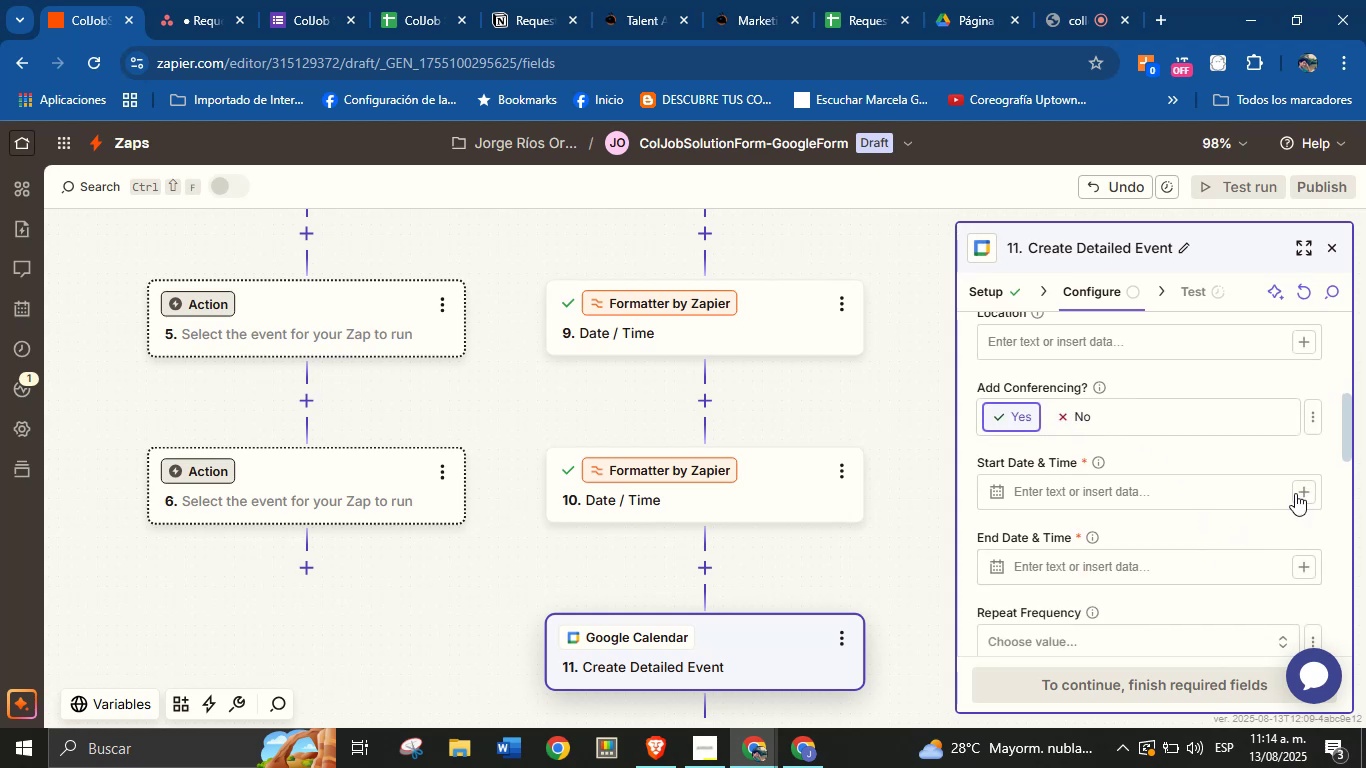 
left_click([1297, 493])
 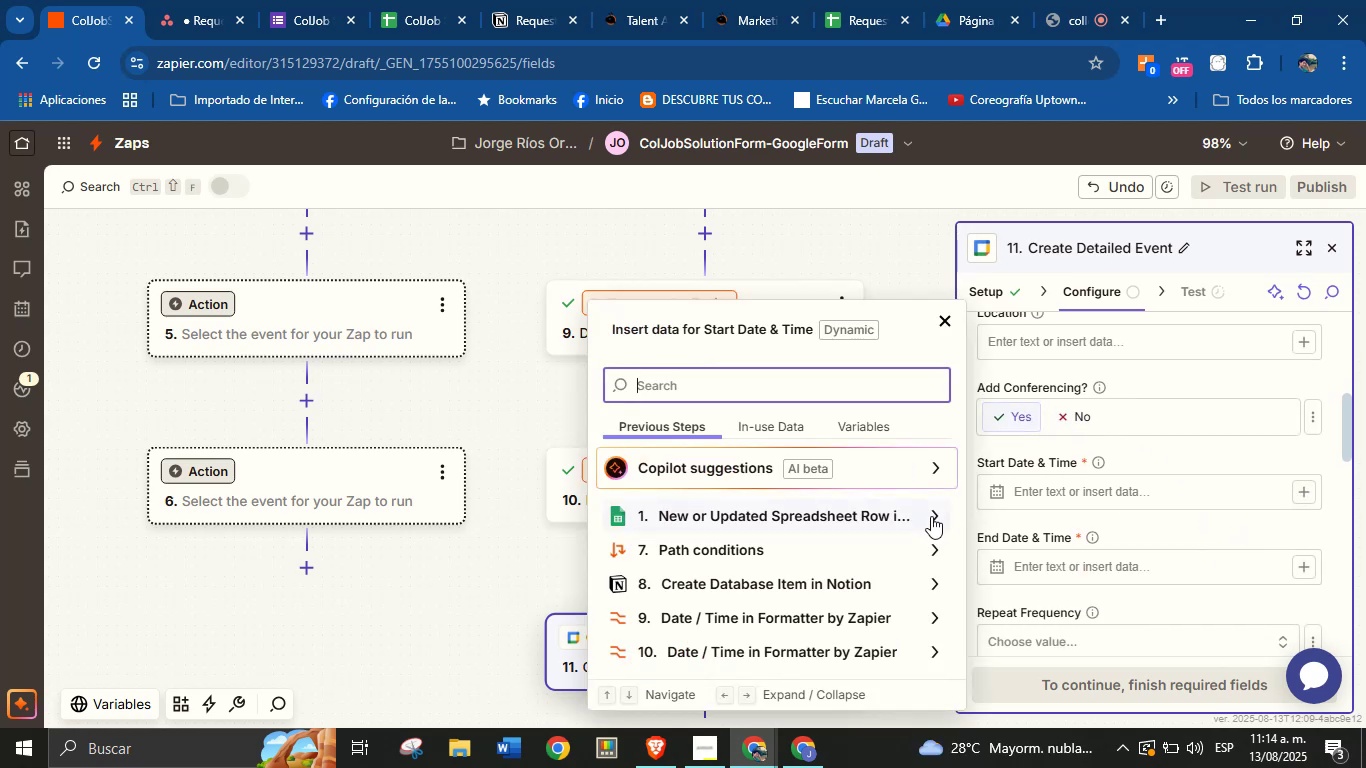 
left_click([931, 516])
 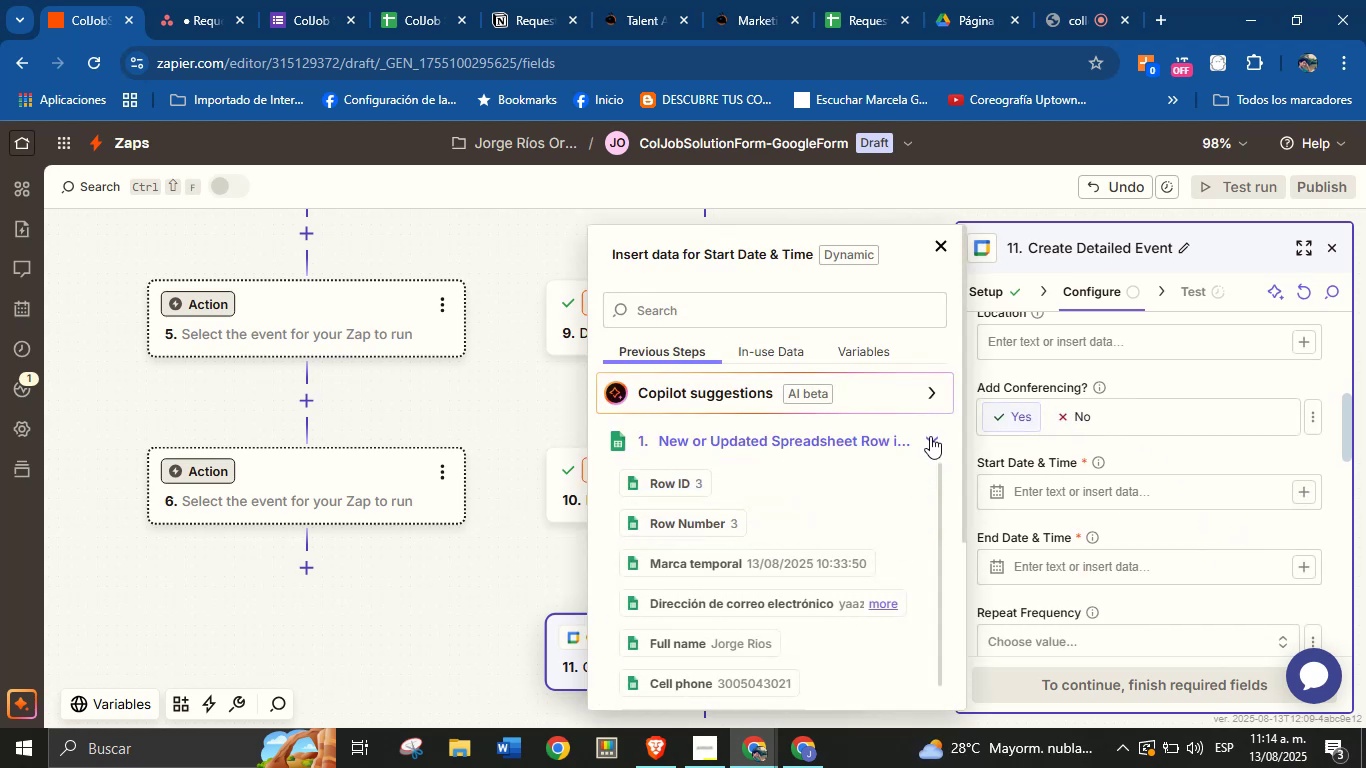 
left_click([930, 436])
 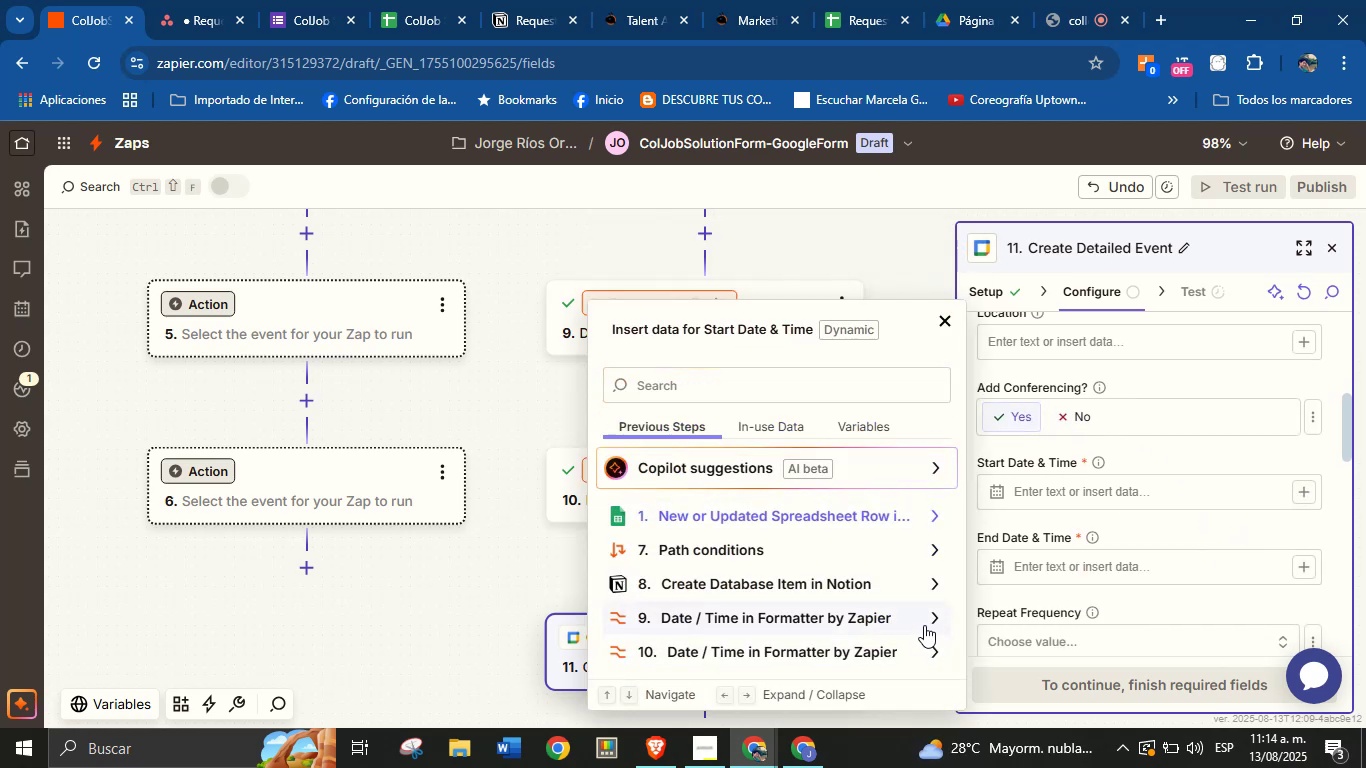 
left_click([927, 620])
 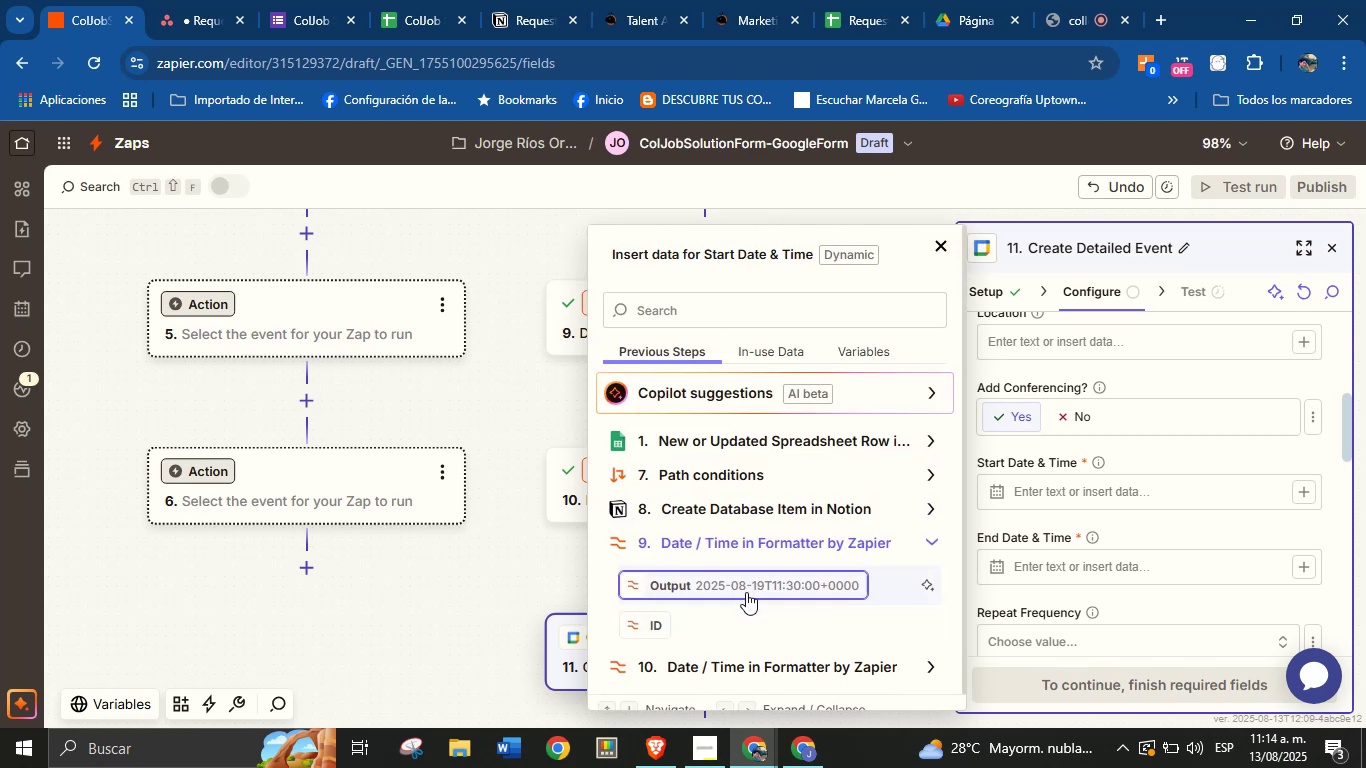 
left_click([746, 591])
 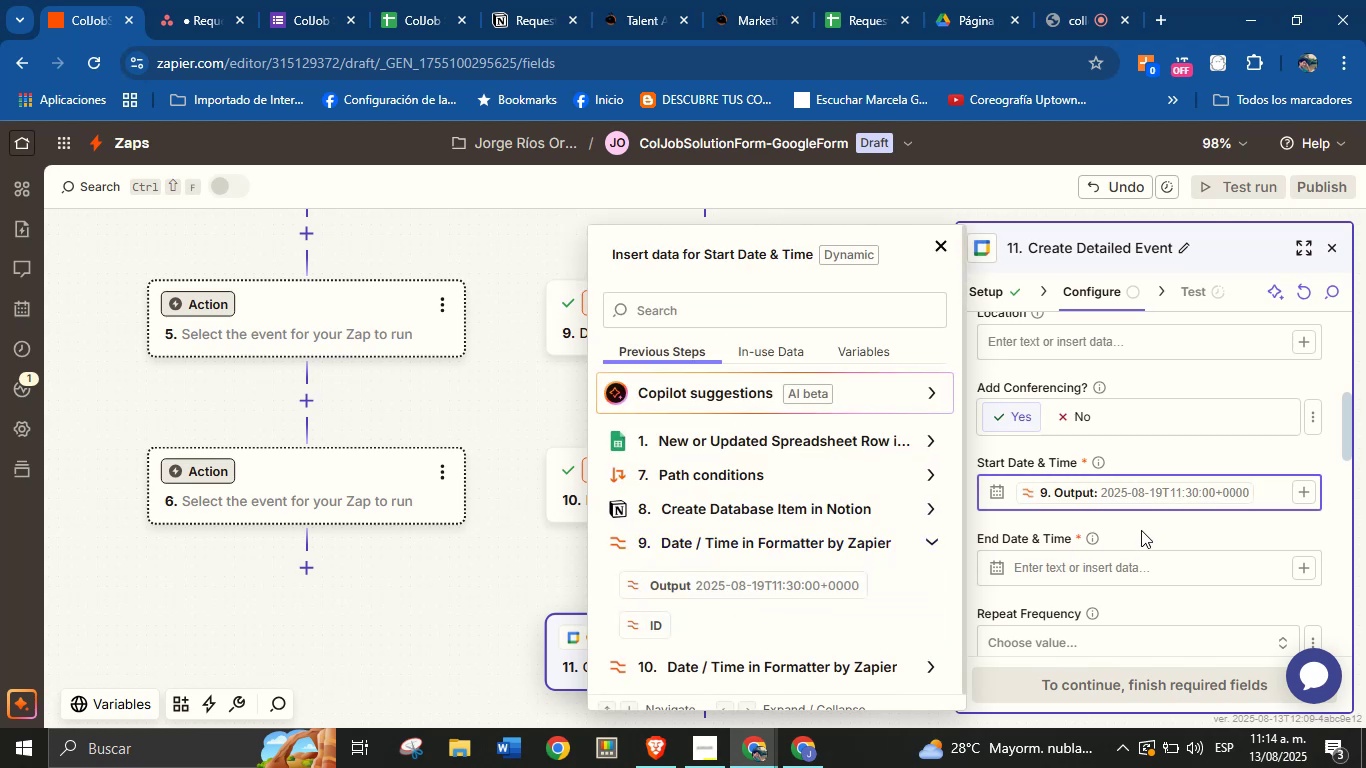 
left_click([1142, 530])
 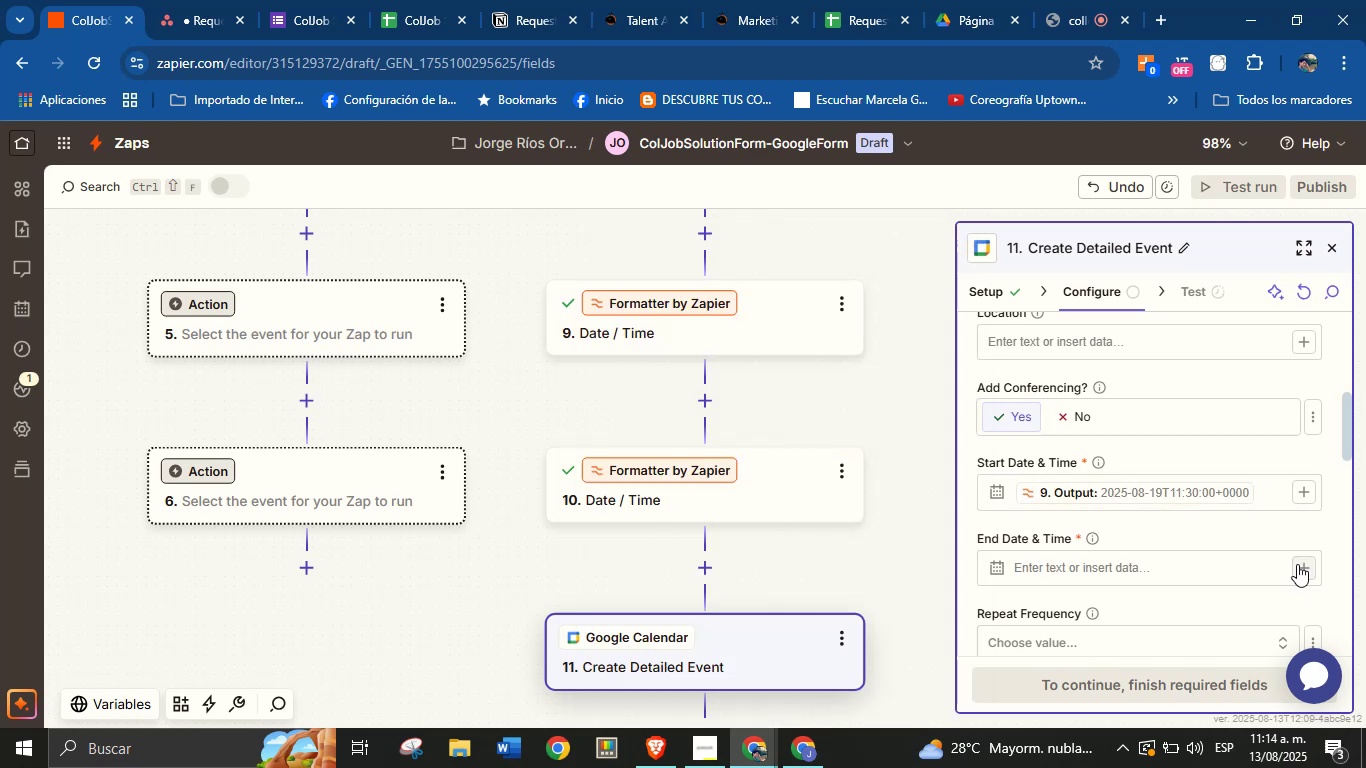 
left_click([1298, 564])
 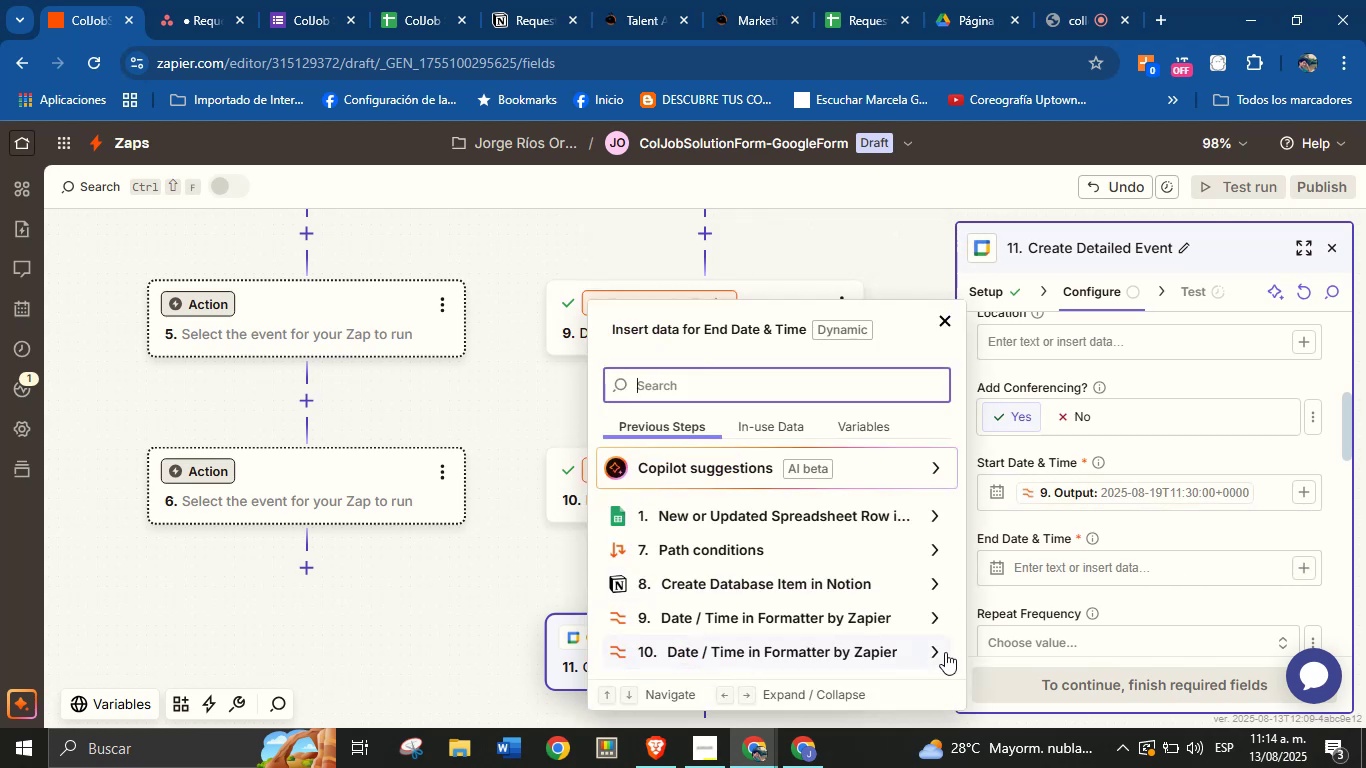 
left_click([936, 651])
 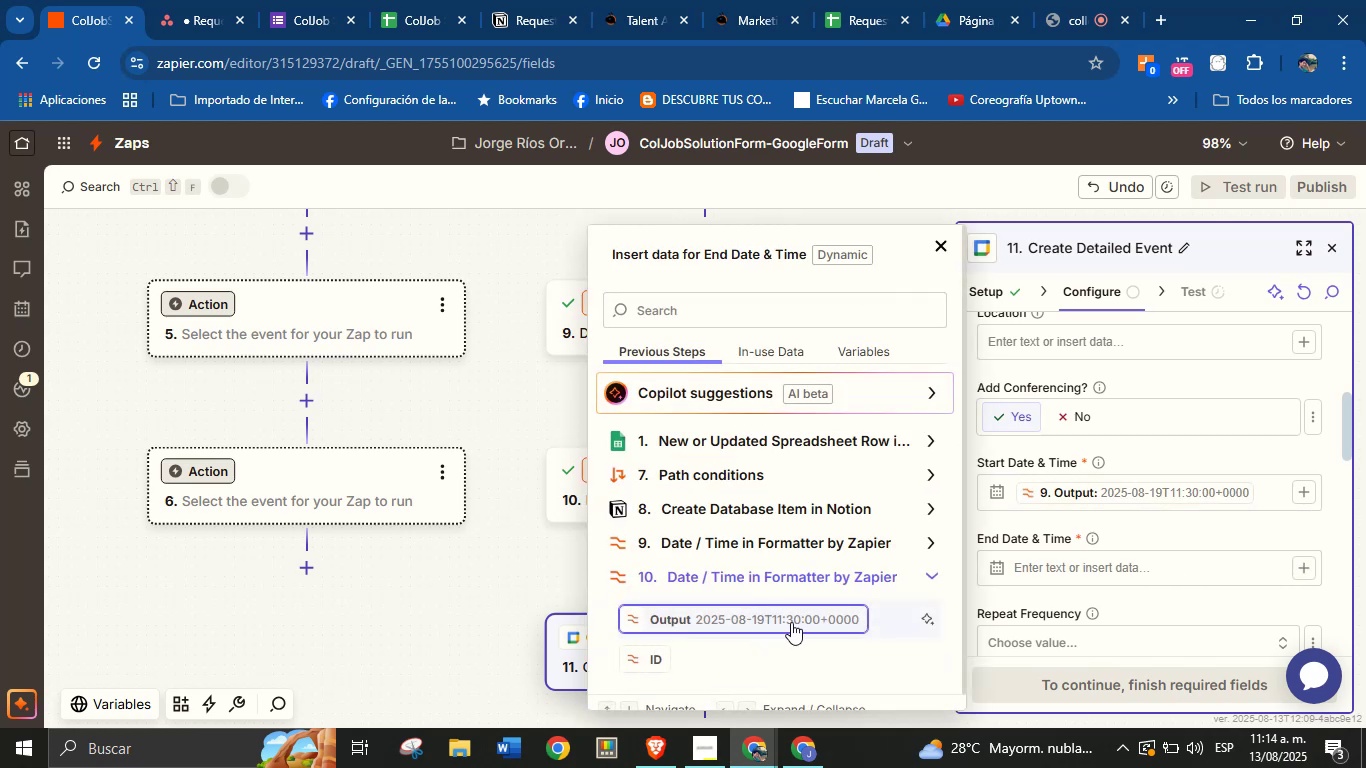 
left_click([791, 622])
 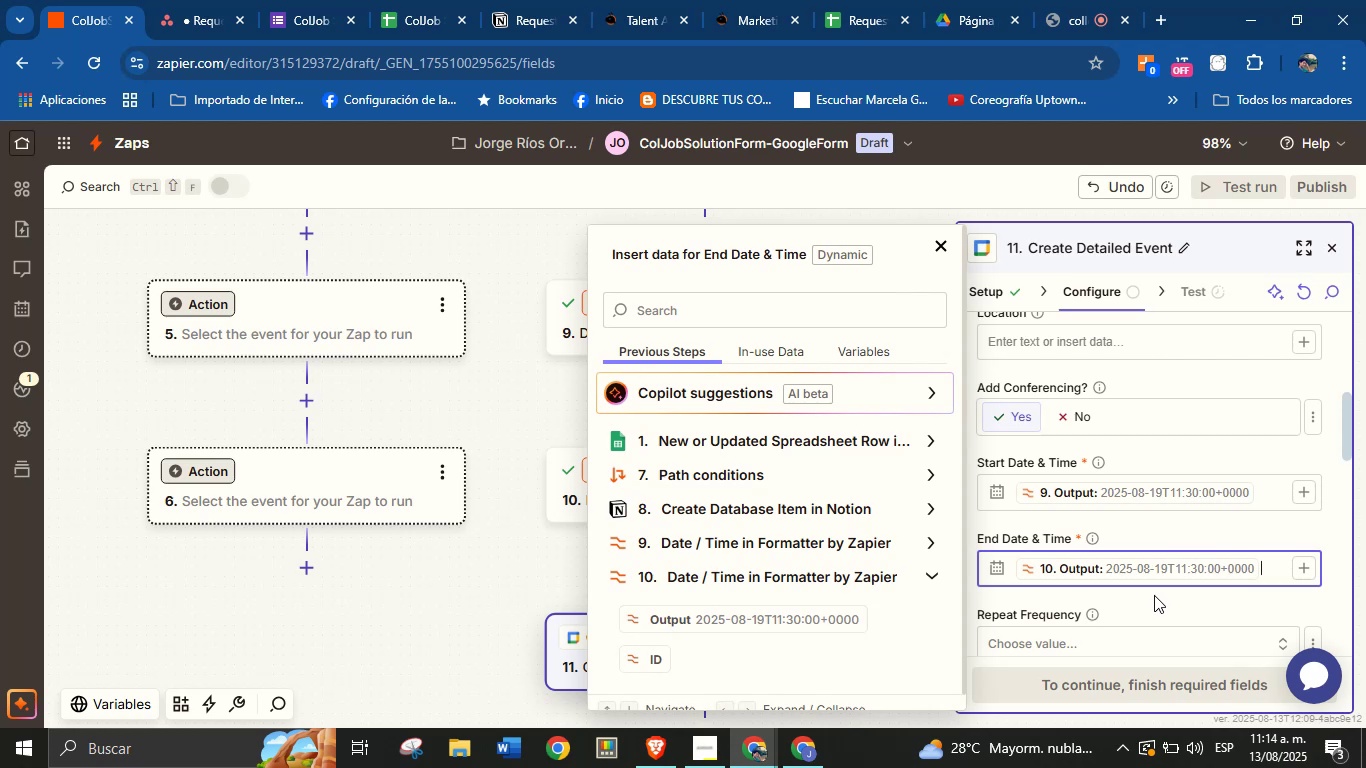 
wait(10.88)
 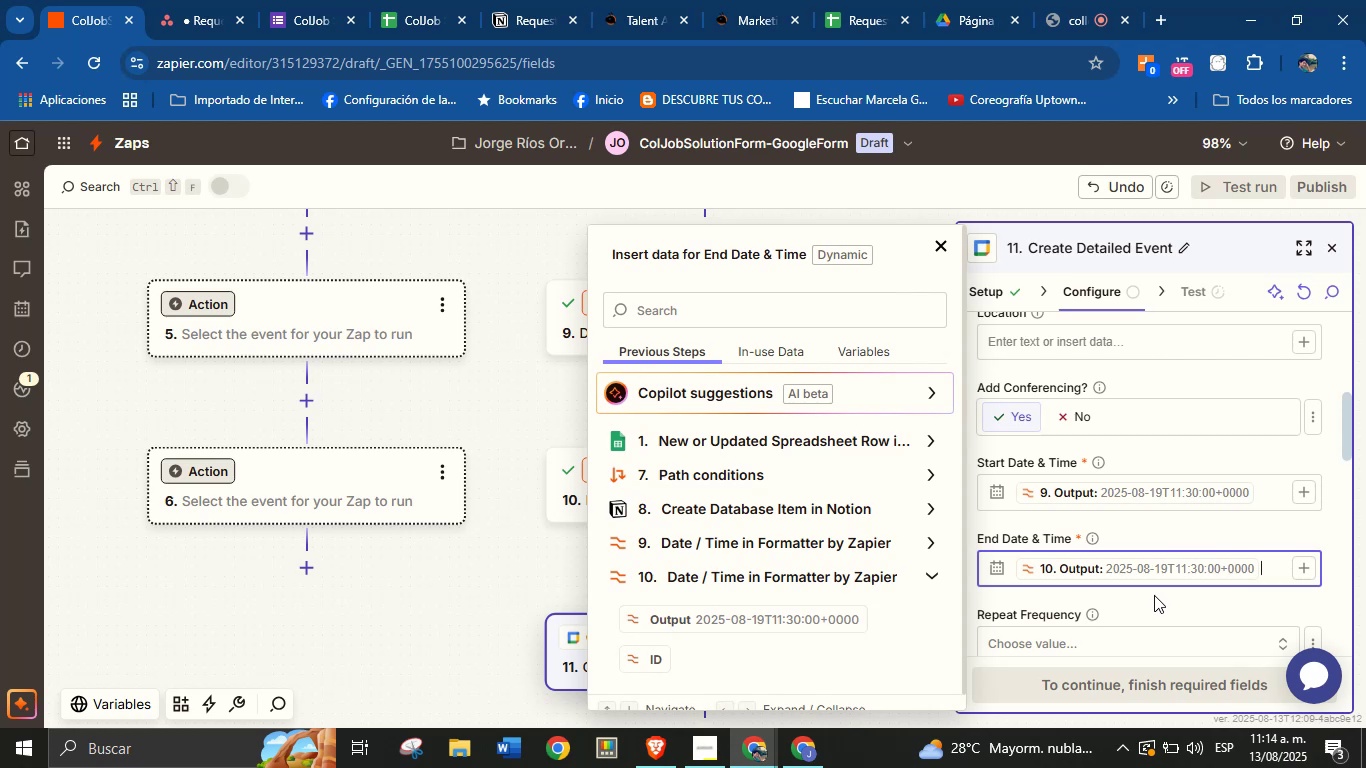 
left_click([922, 545])
 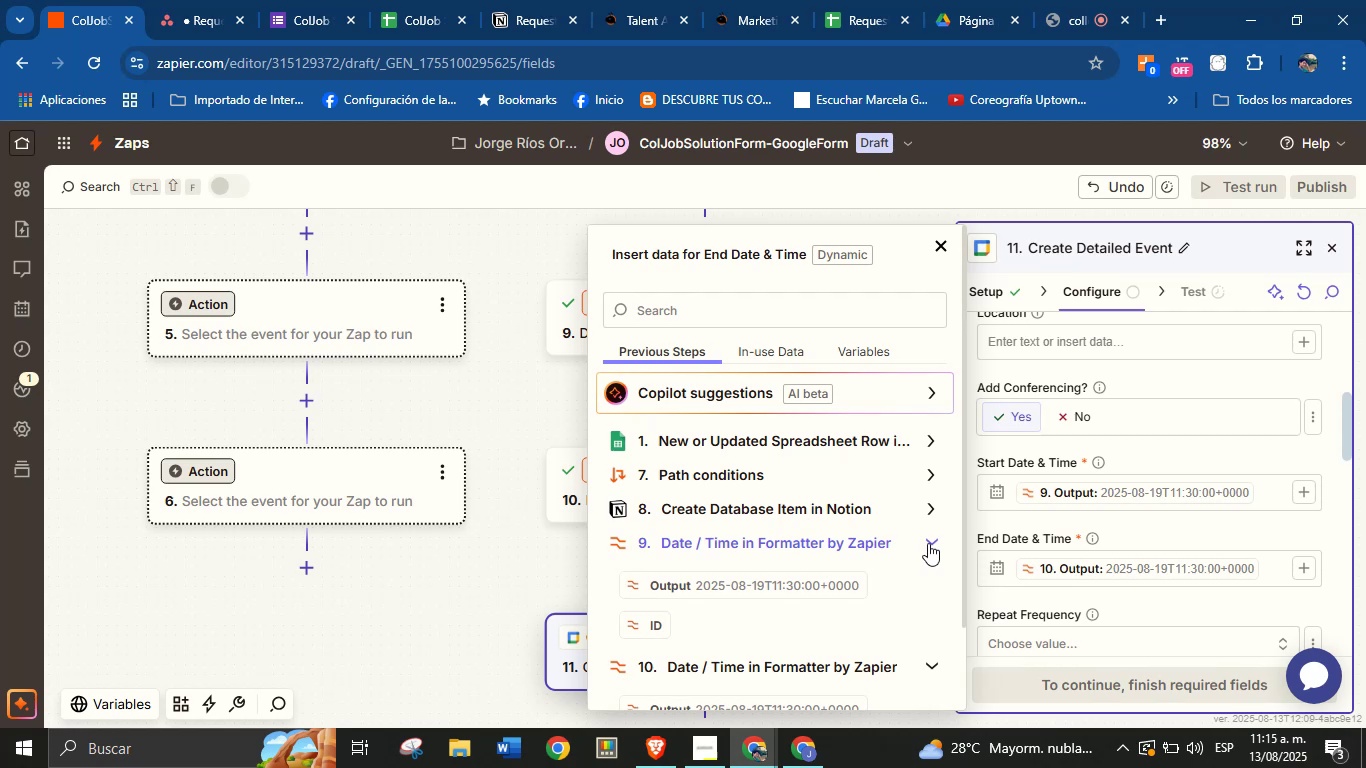 
left_click([928, 543])
 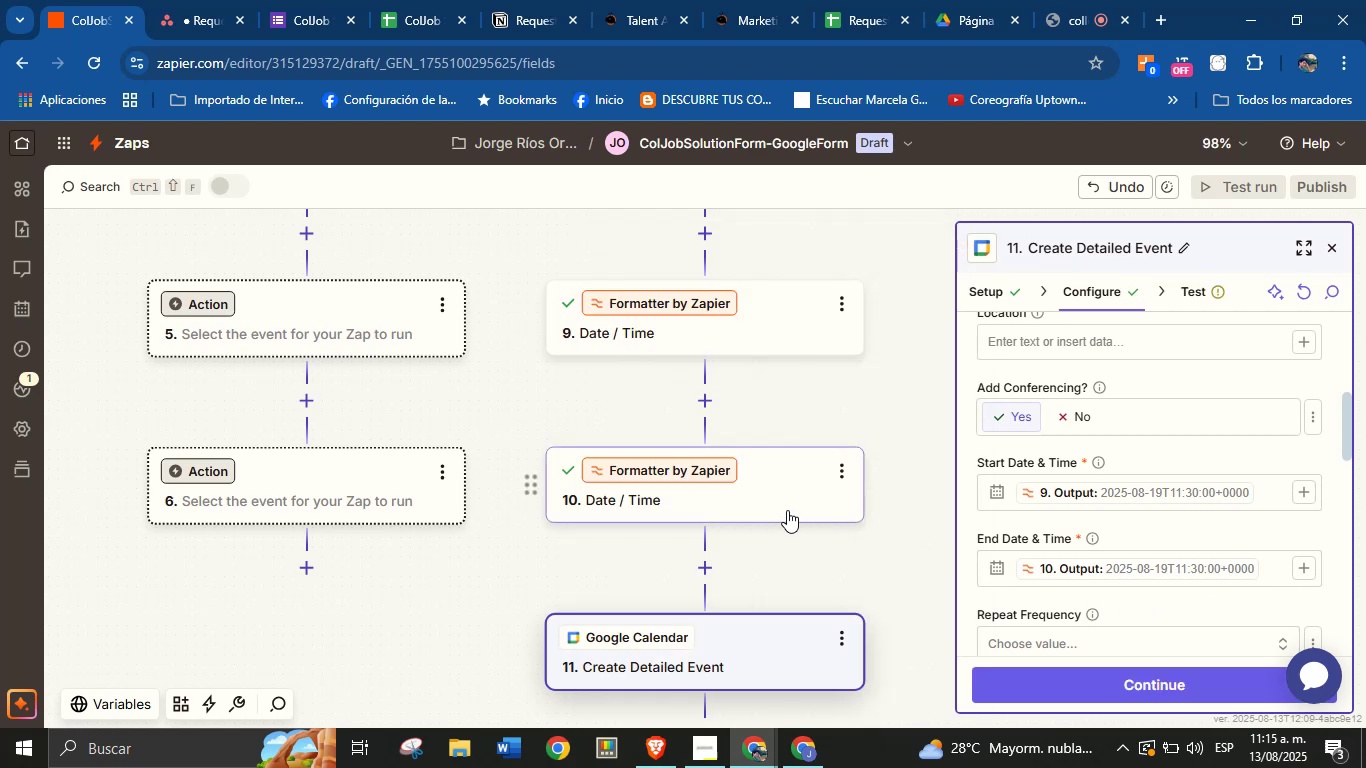 
left_click([784, 500])
 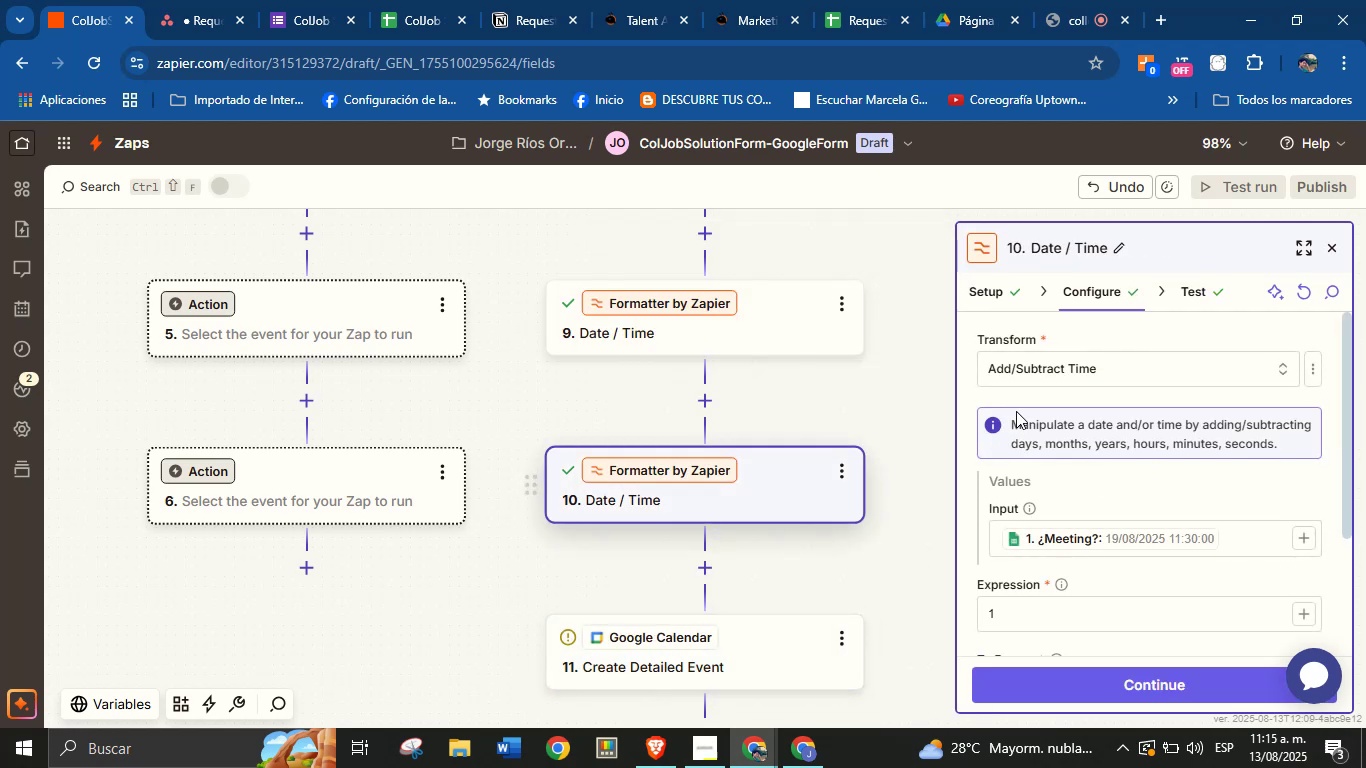 
scroll: coordinate [1127, 461], scroll_direction: up, amount: 1.0
 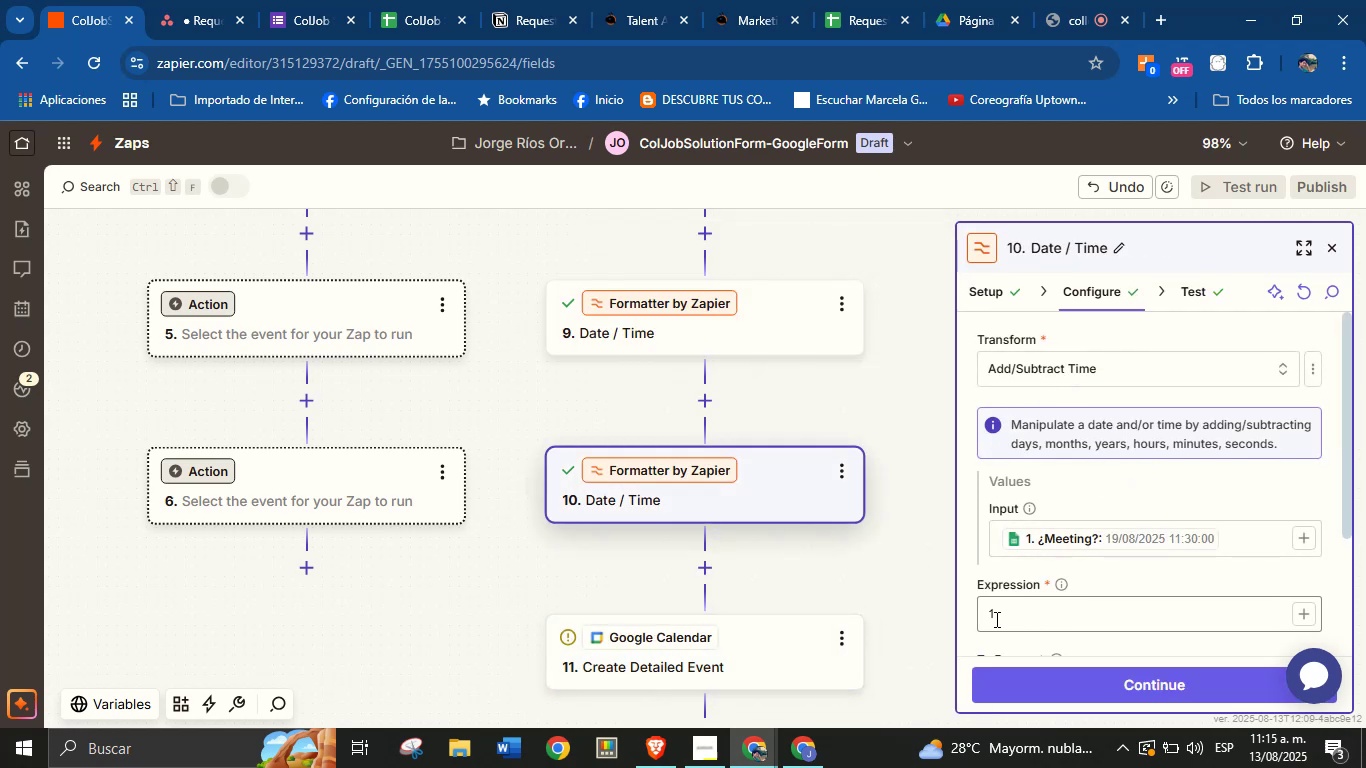 
left_click([986, 615])
 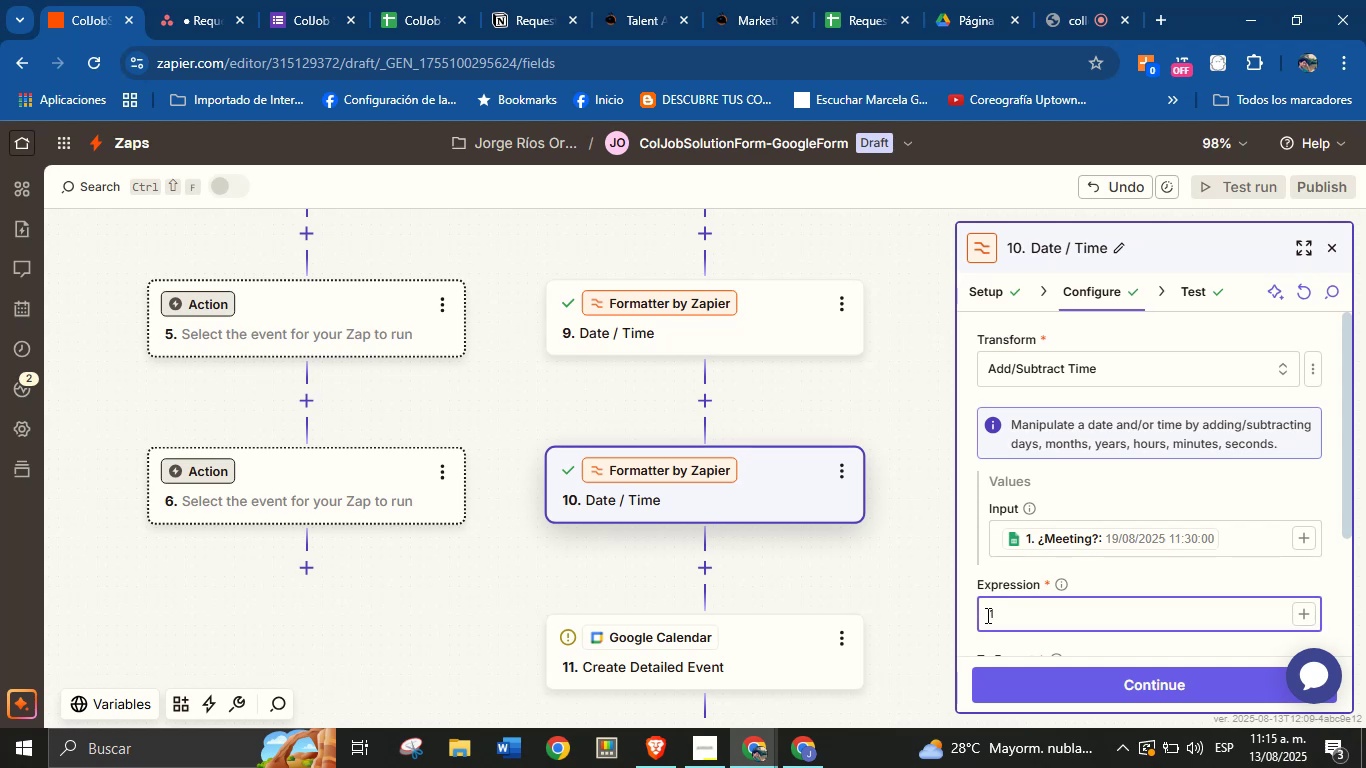 
key(Equal)
 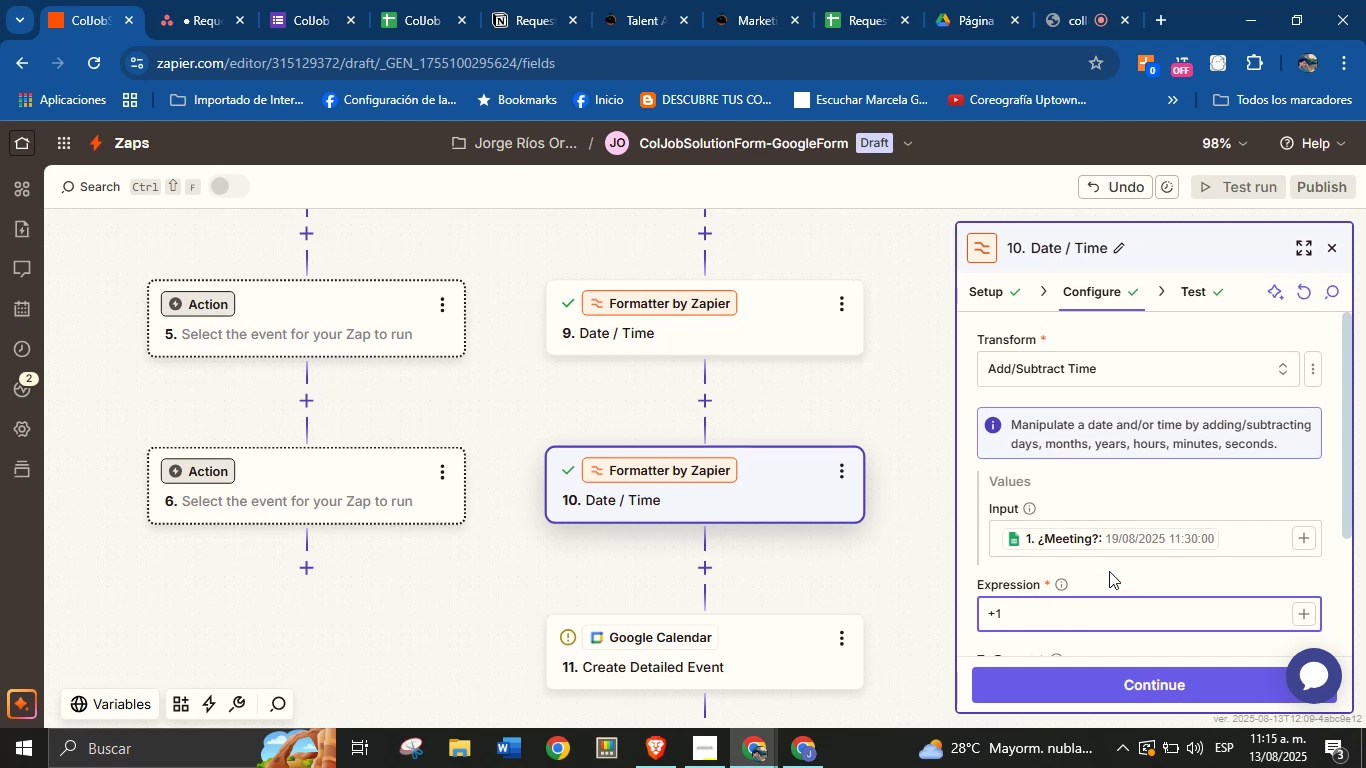 
left_click([1116, 567])
 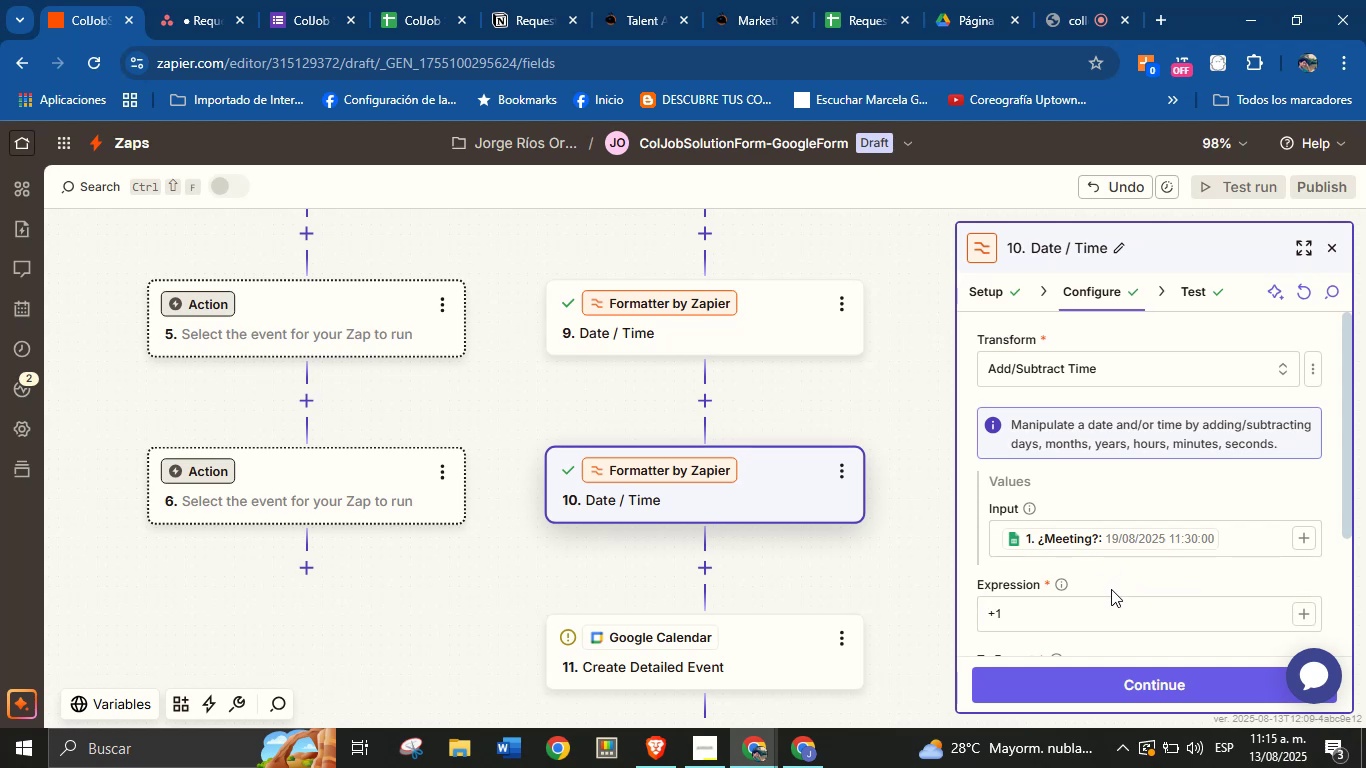 
scroll: coordinate [1109, 594], scroll_direction: down, amount: 2.0
 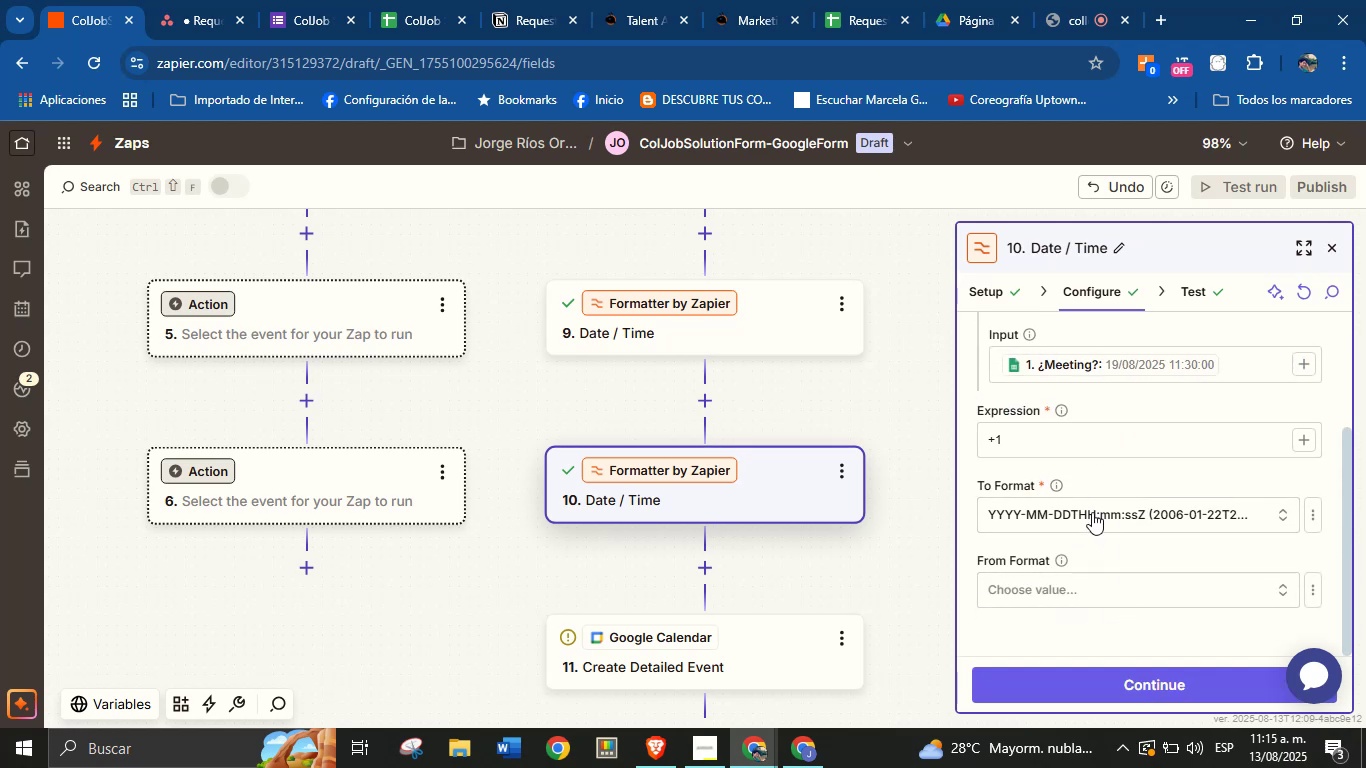 
mouse_move([1081, 437])
 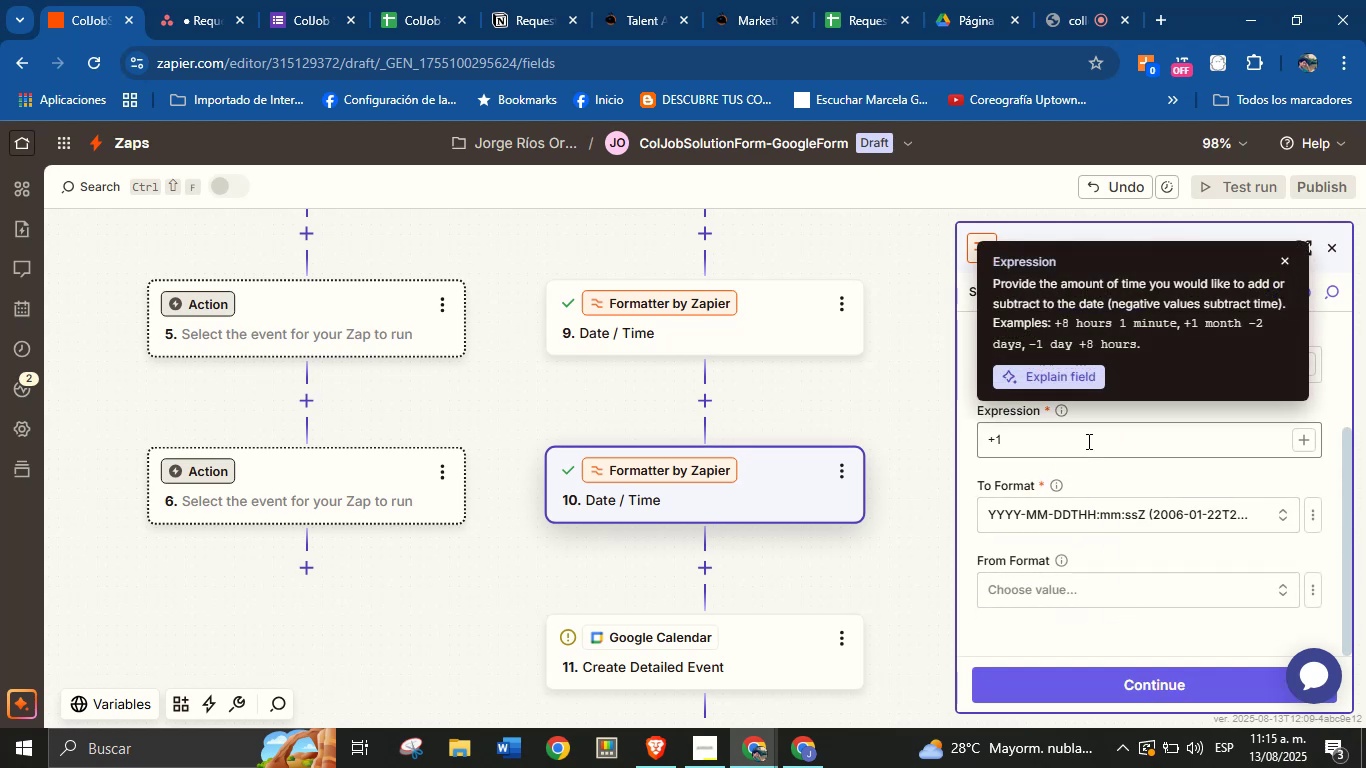 
left_click([1087, 436])
 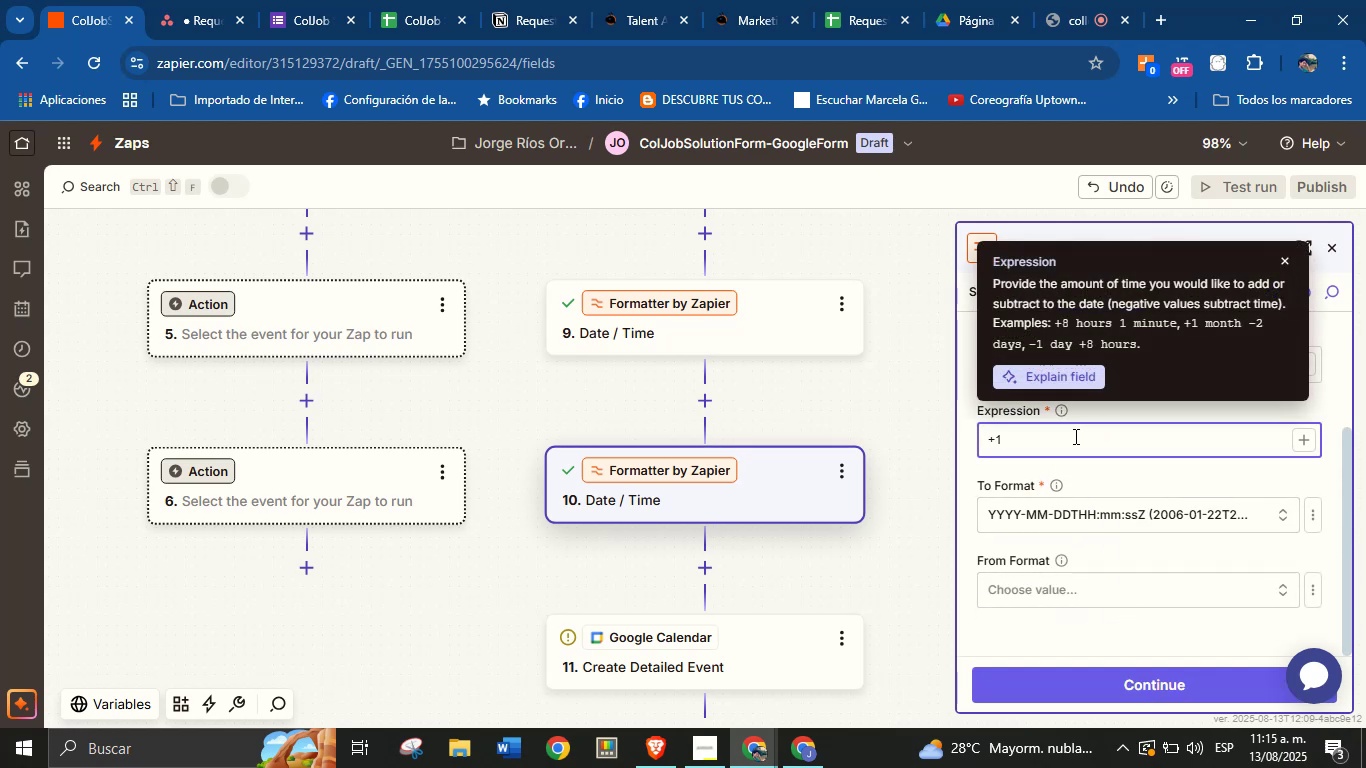 
type( hour)
 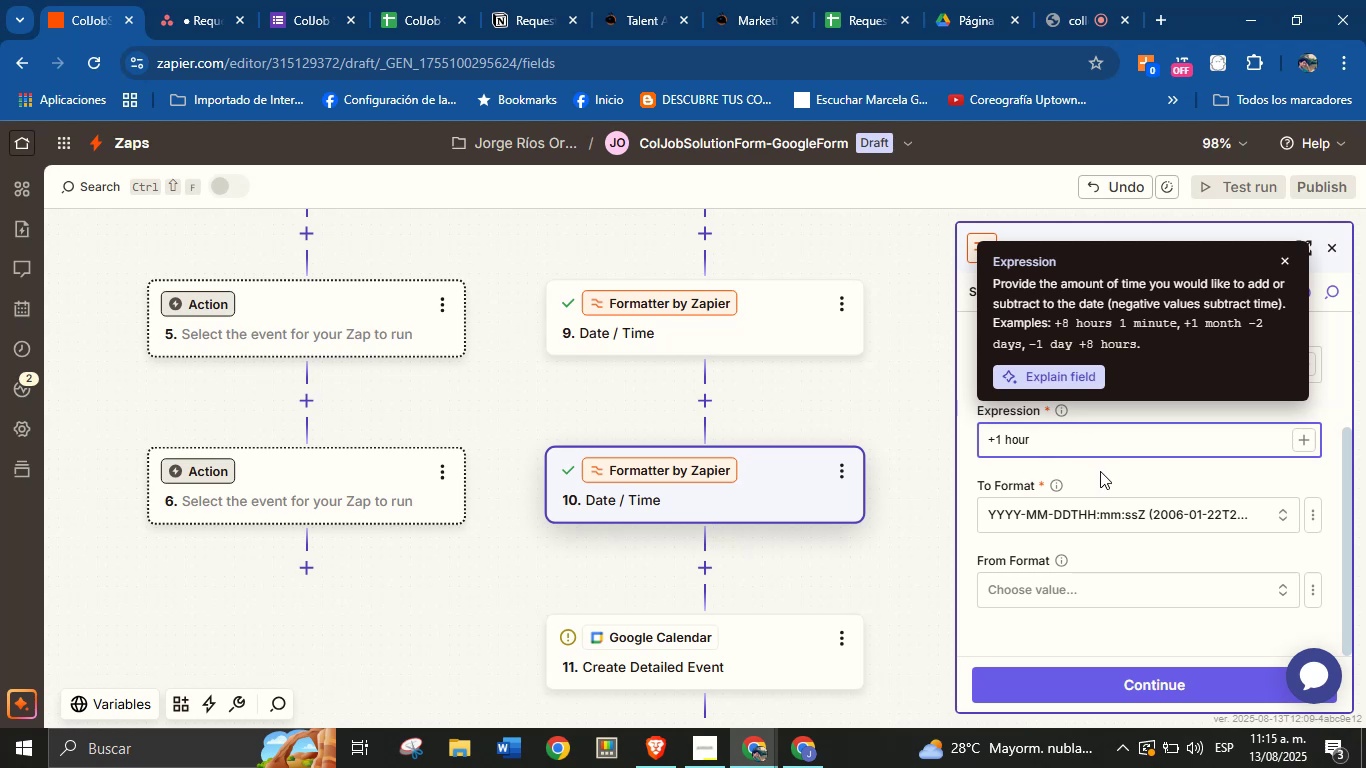 
left_click([1109, 486])
 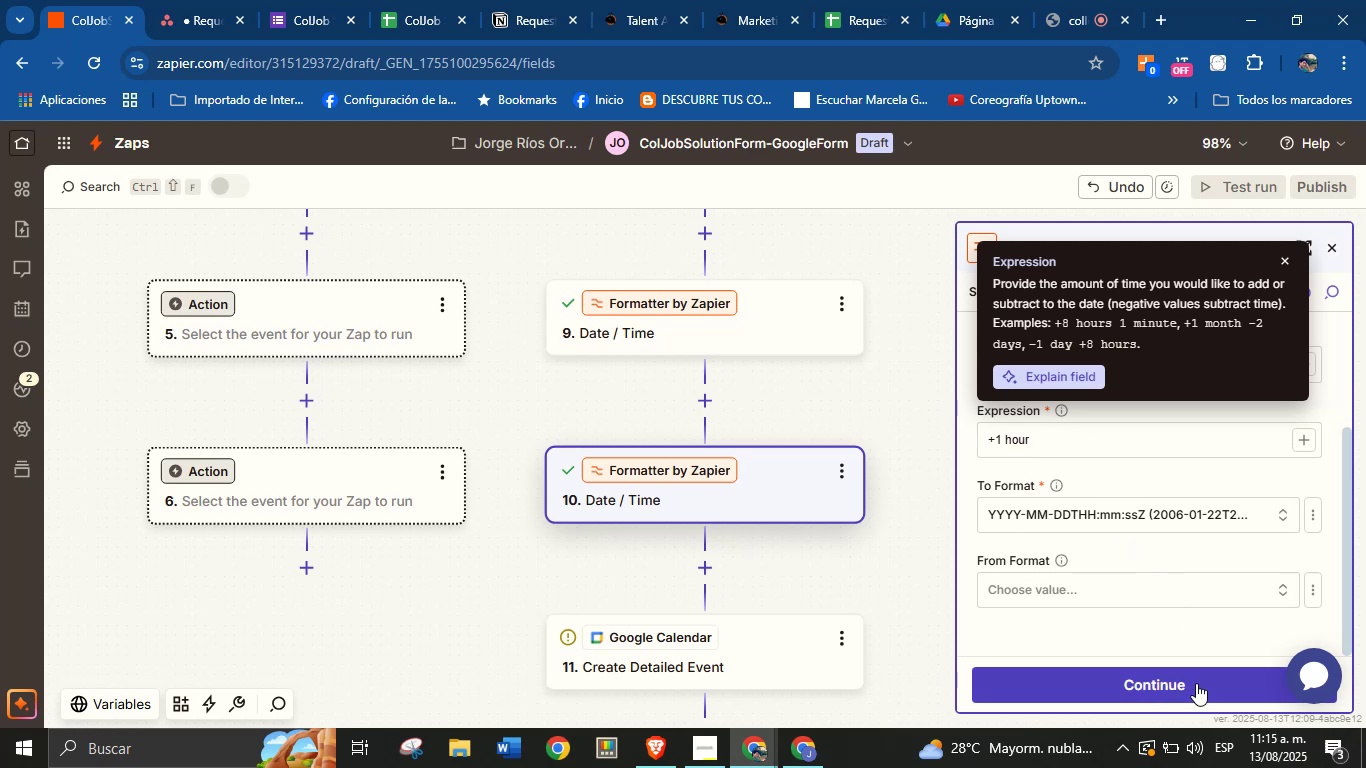 
left_click([1196, 680])
 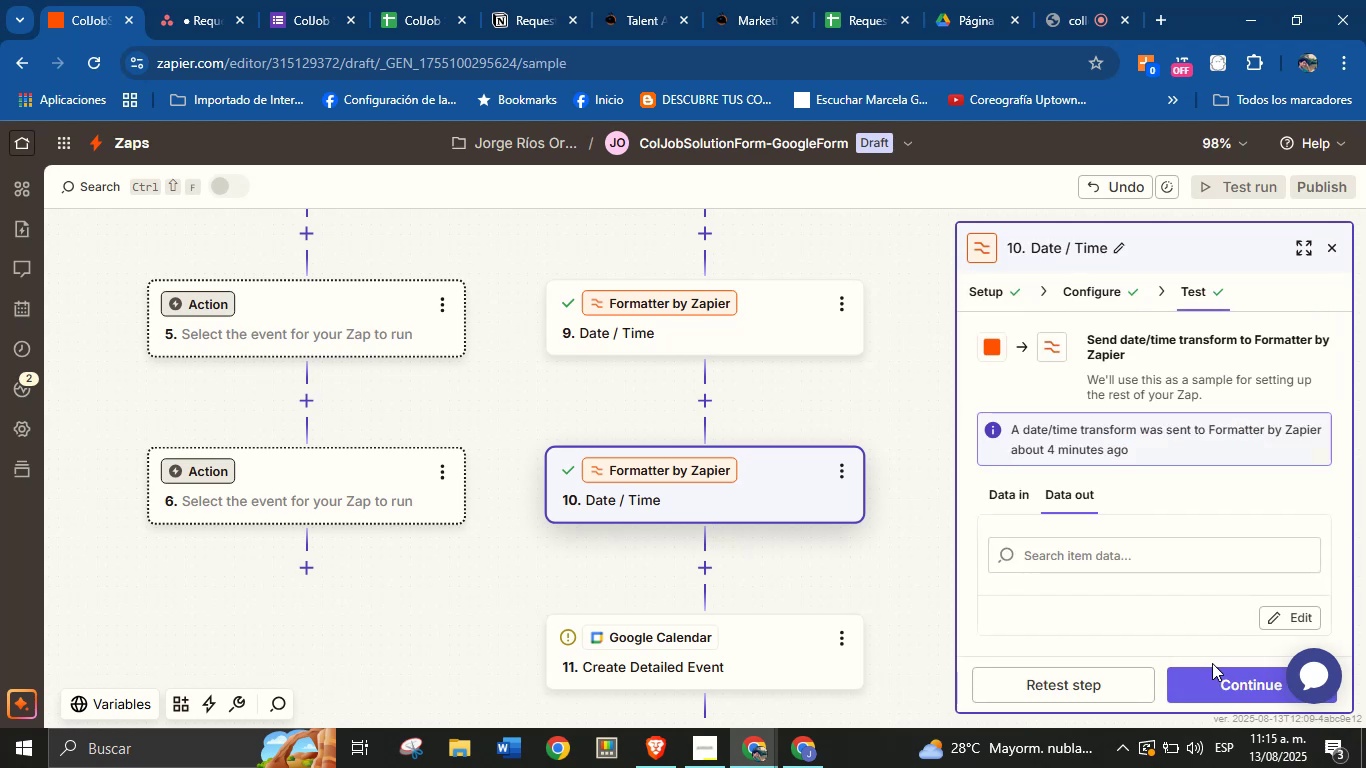 
left_click([1211, 690])
 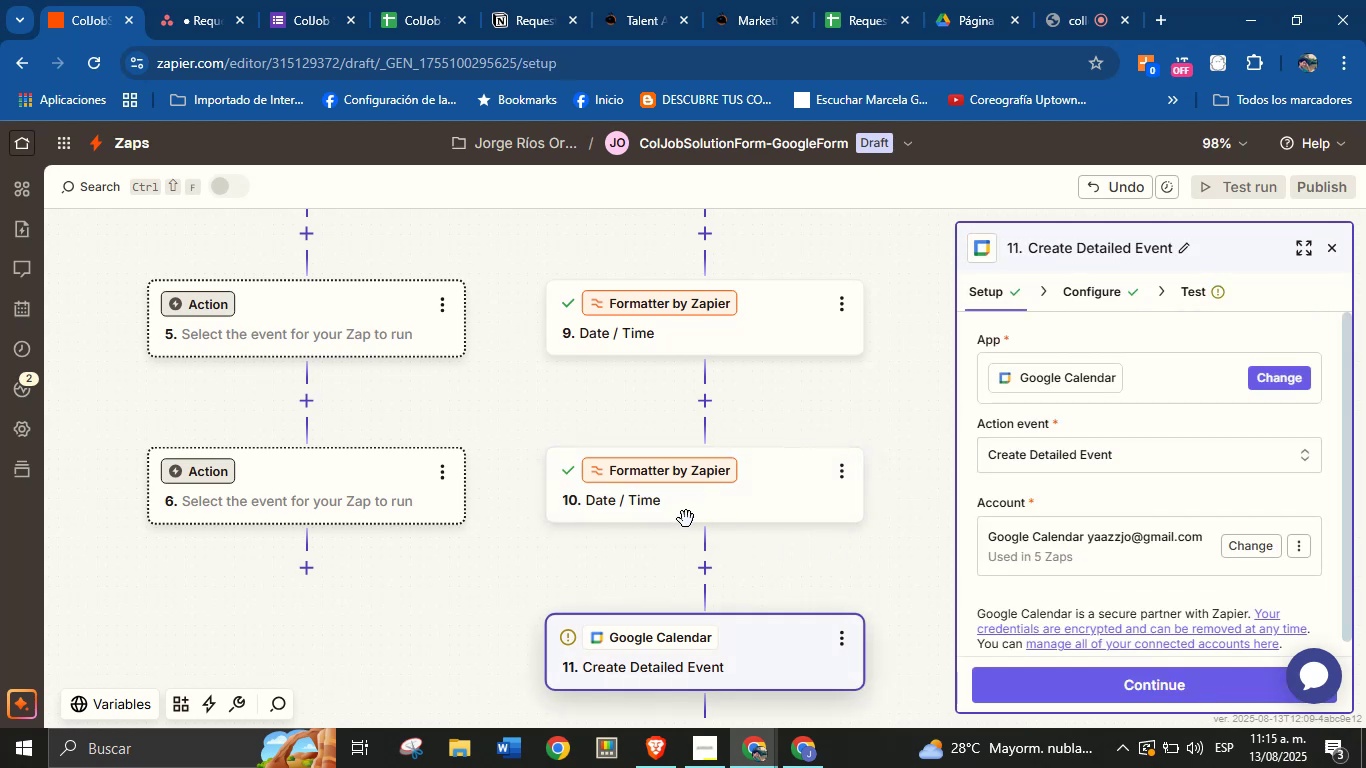 
left_click([767, 518])
 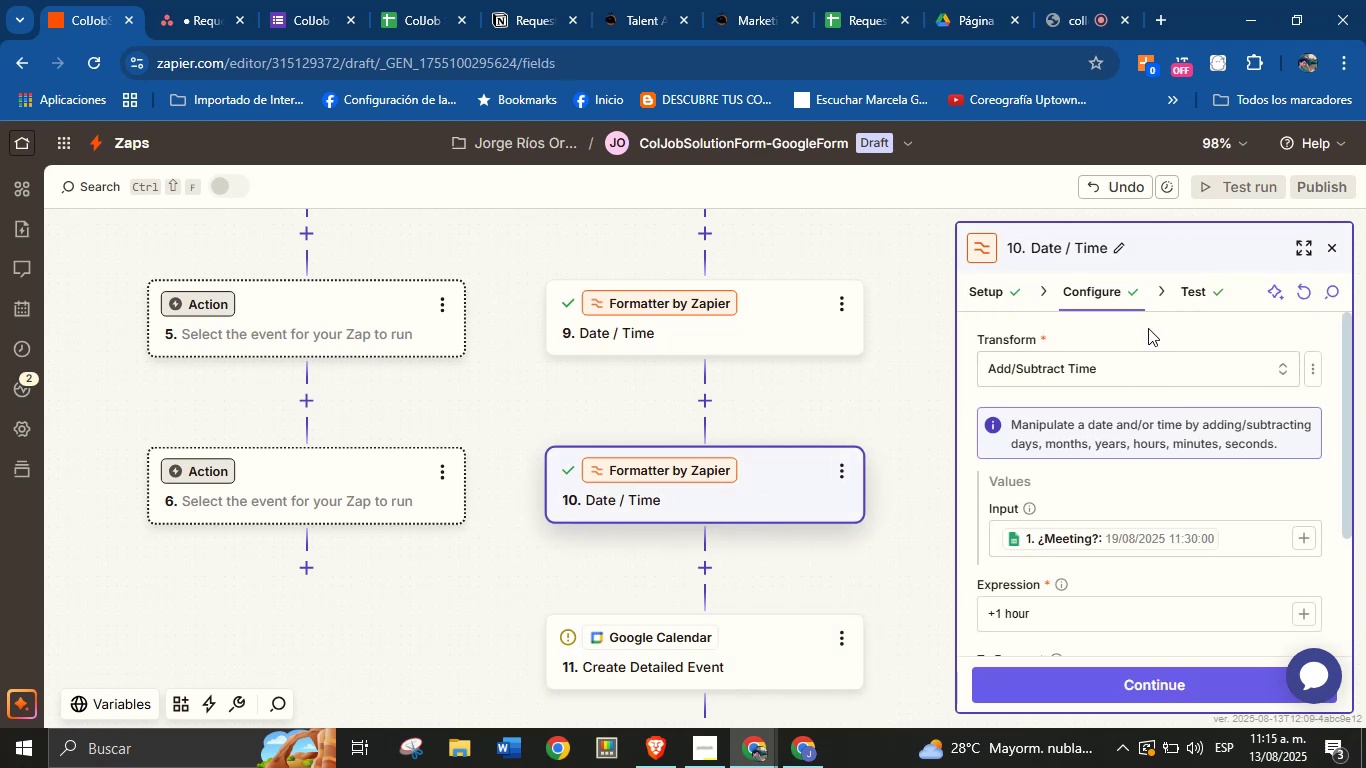 
left_click([1192, 294])
 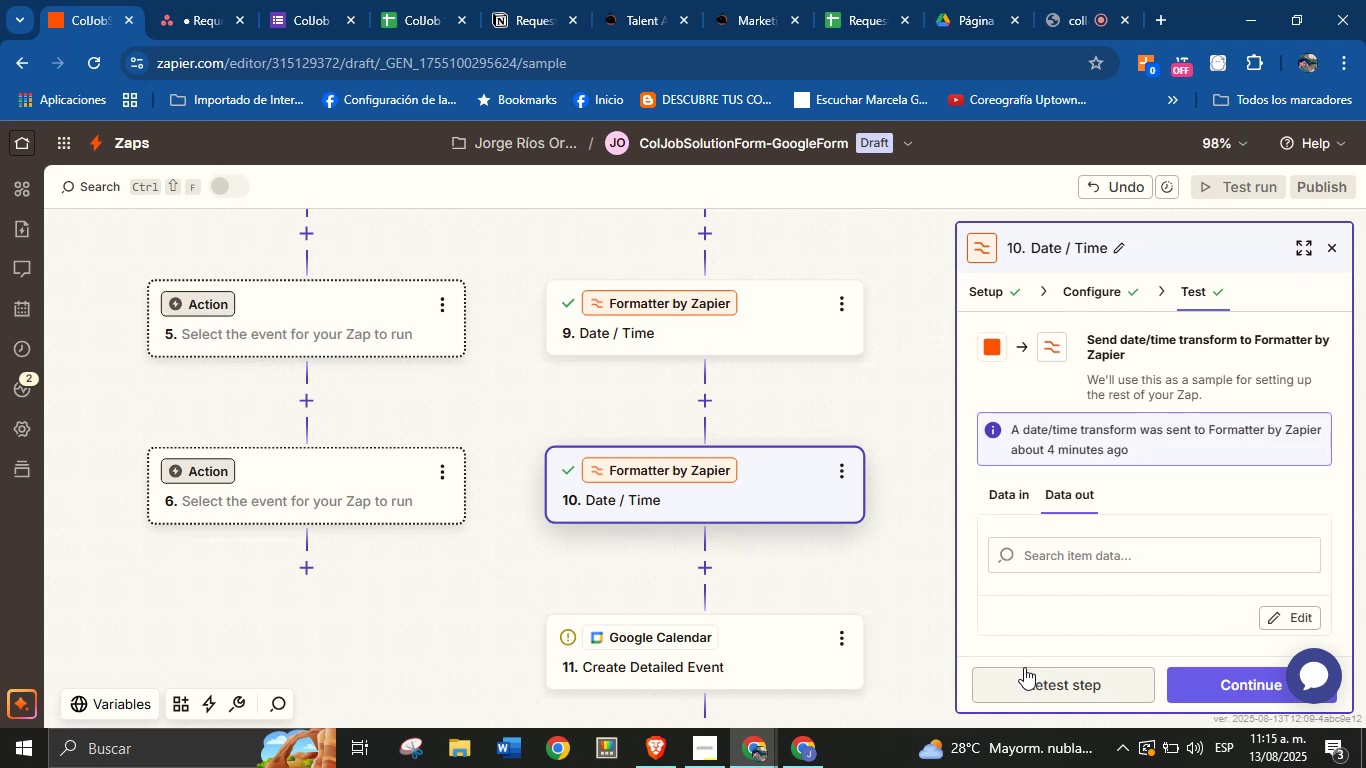 
left_click([1045, 686])
 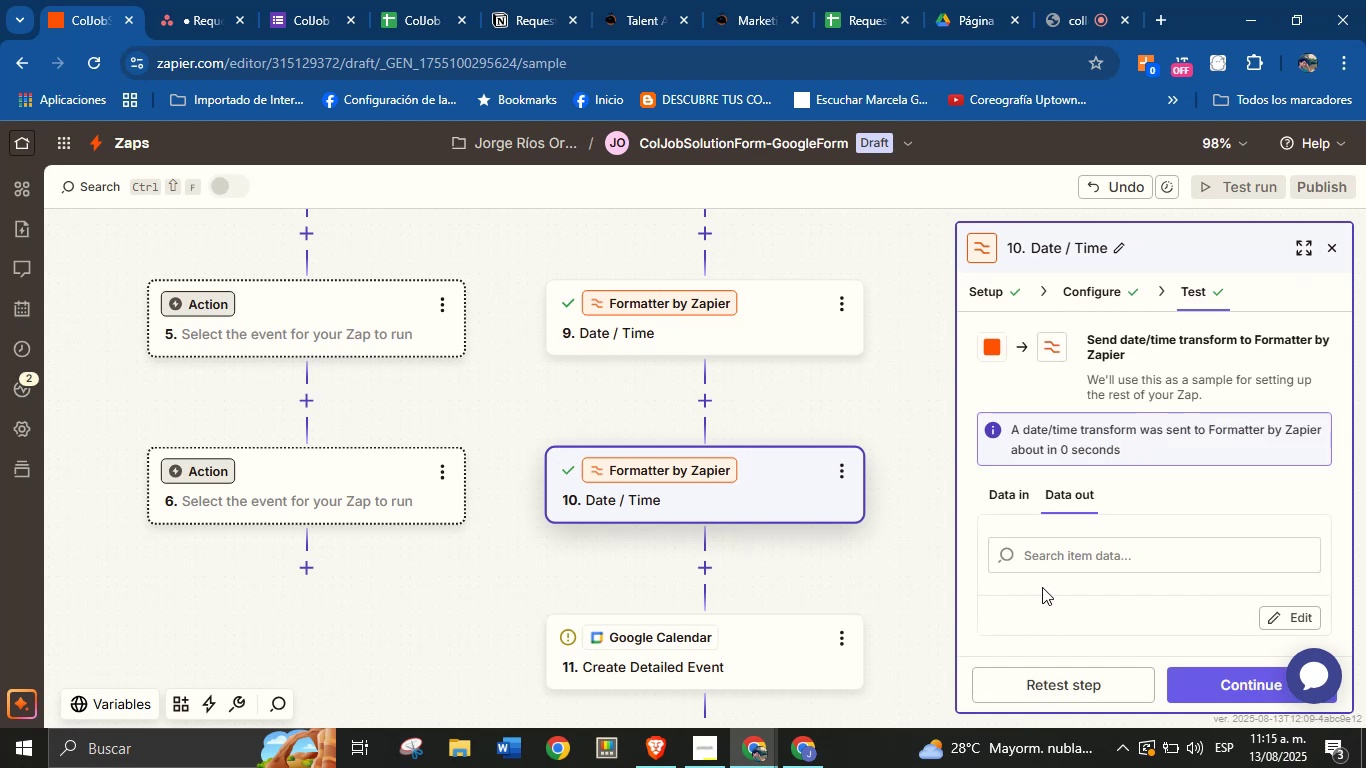 
left_click([771, 655])
 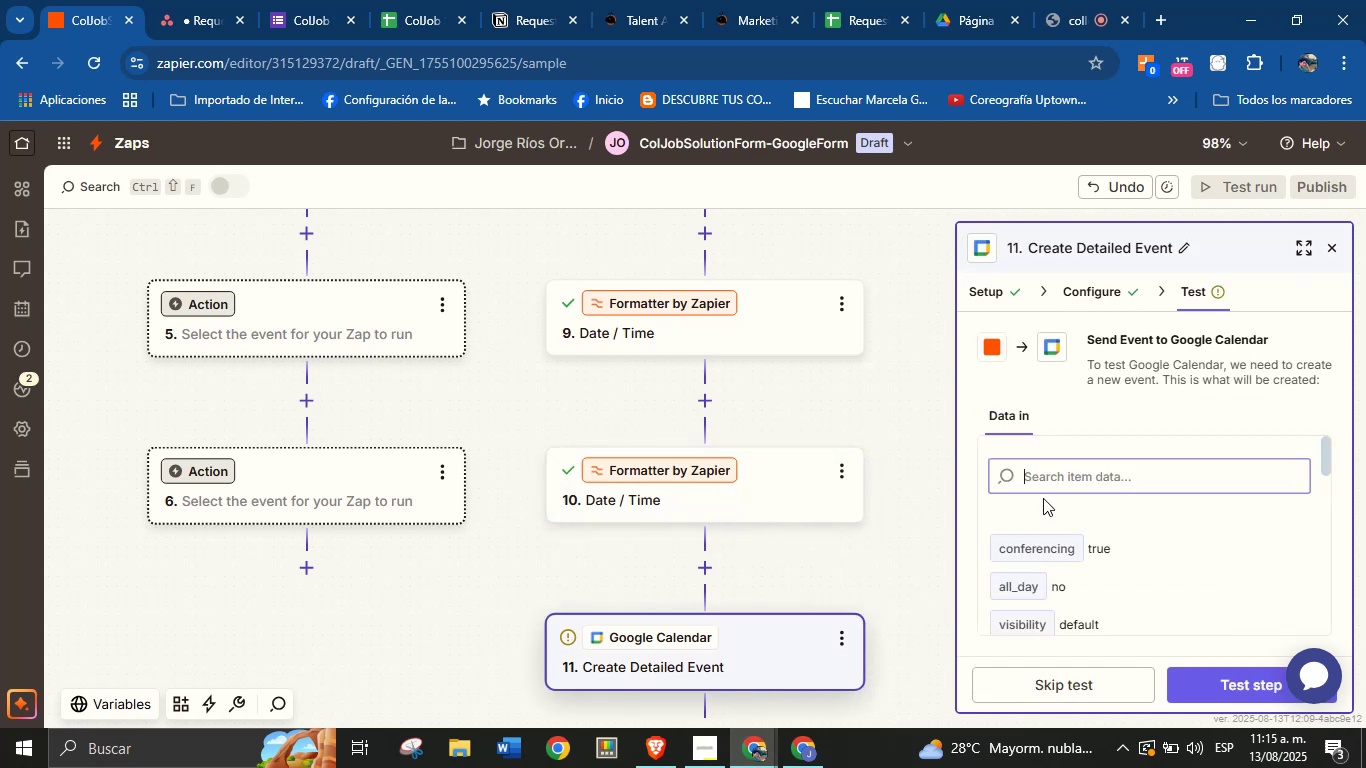 
scroll: coordinate [1112, 446], scroll_direction: down, amount: 2.0
 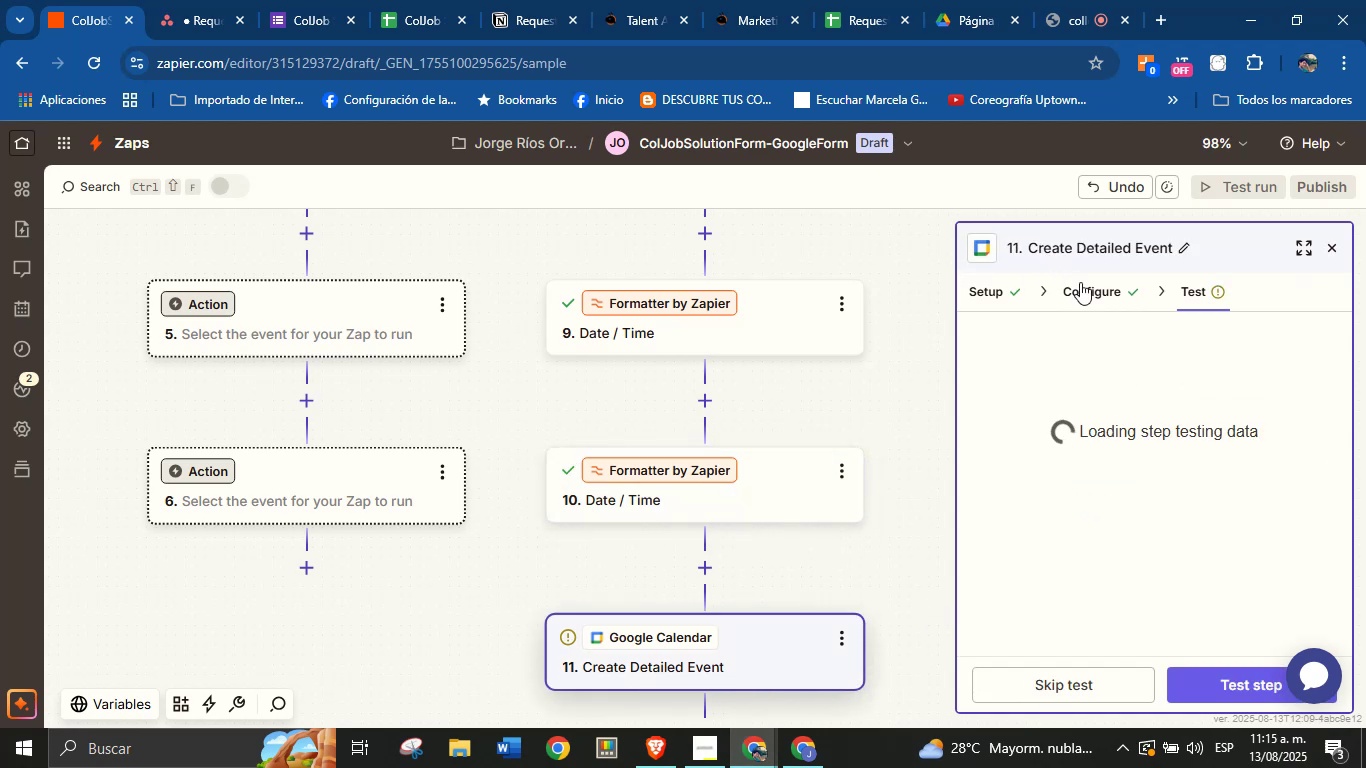 
left_click([1089, 284])
 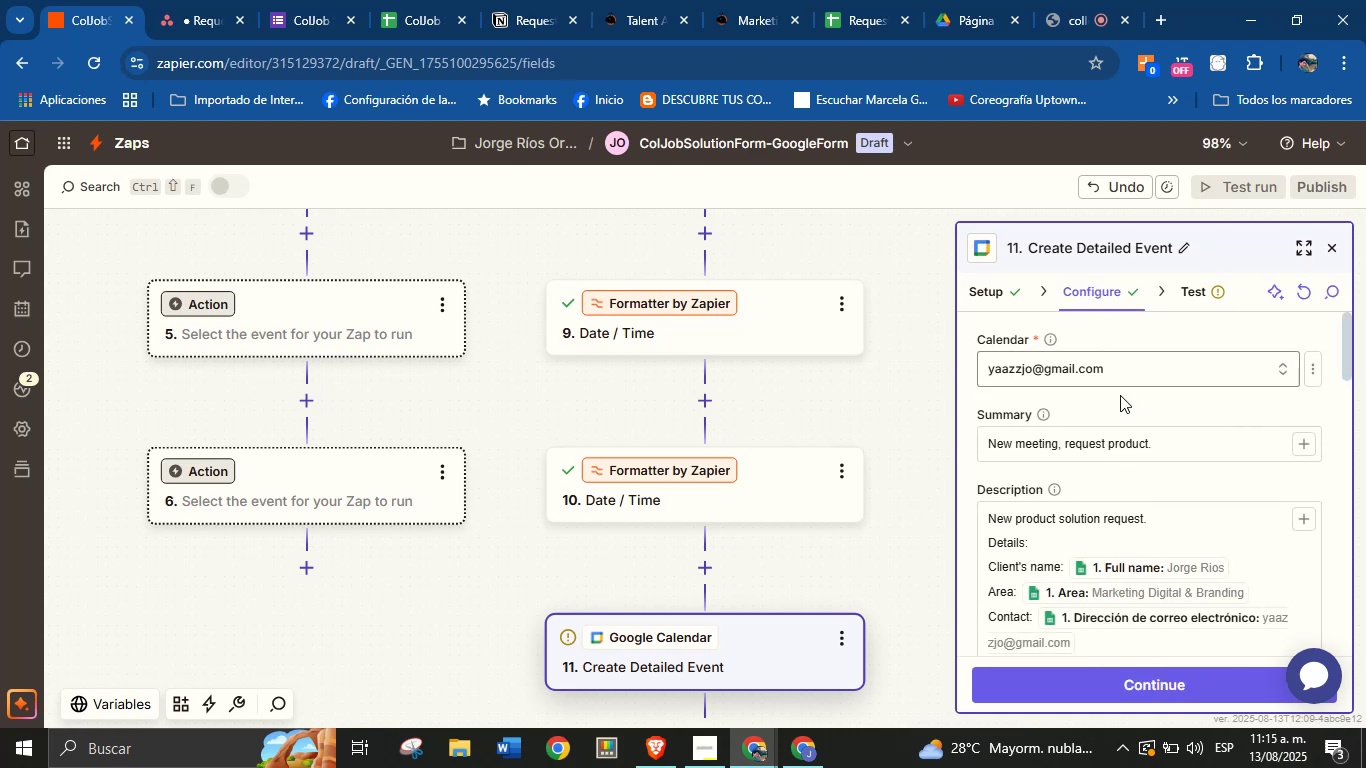 
scroll: coordinate [1178, 485], scroll_direction: down, amount: 4.0
 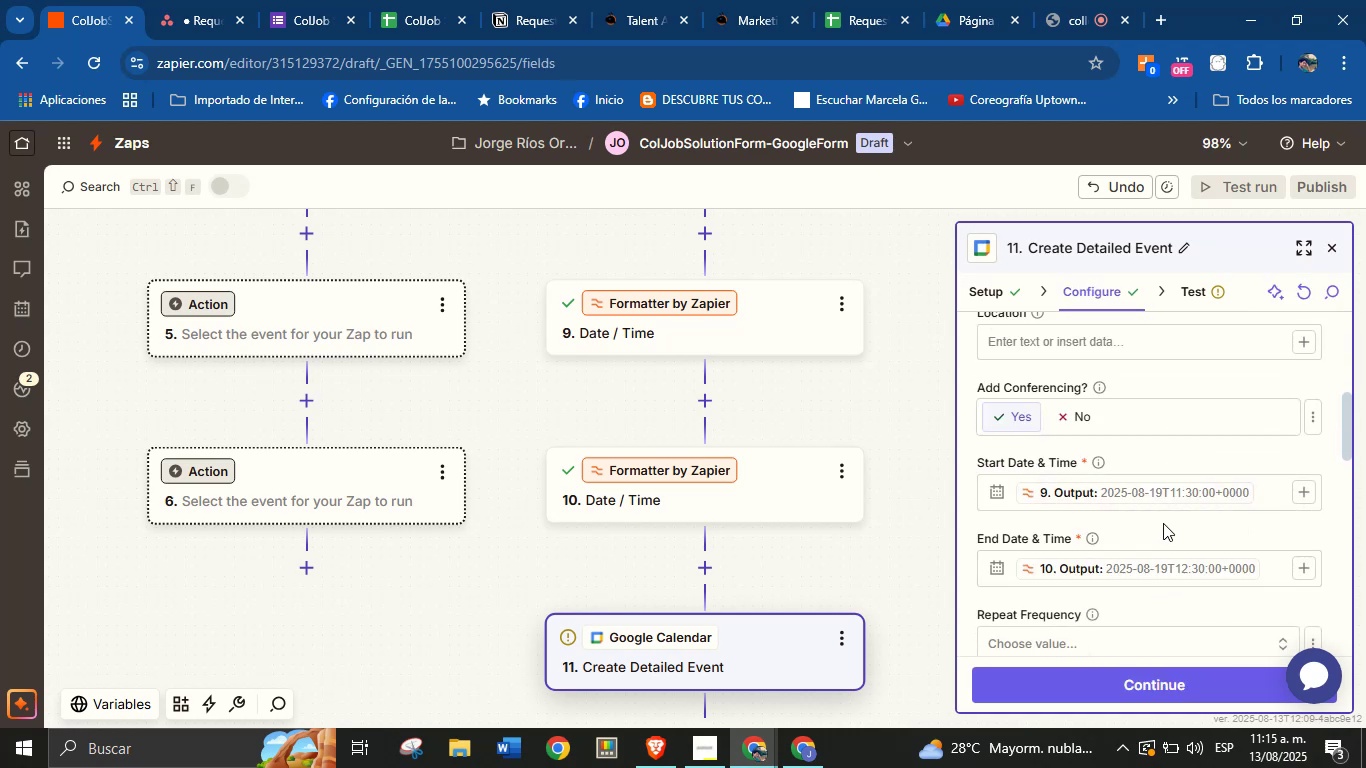 
scroll: coordinate [1155, 536], scroll_direction: none, amount: 0.0
 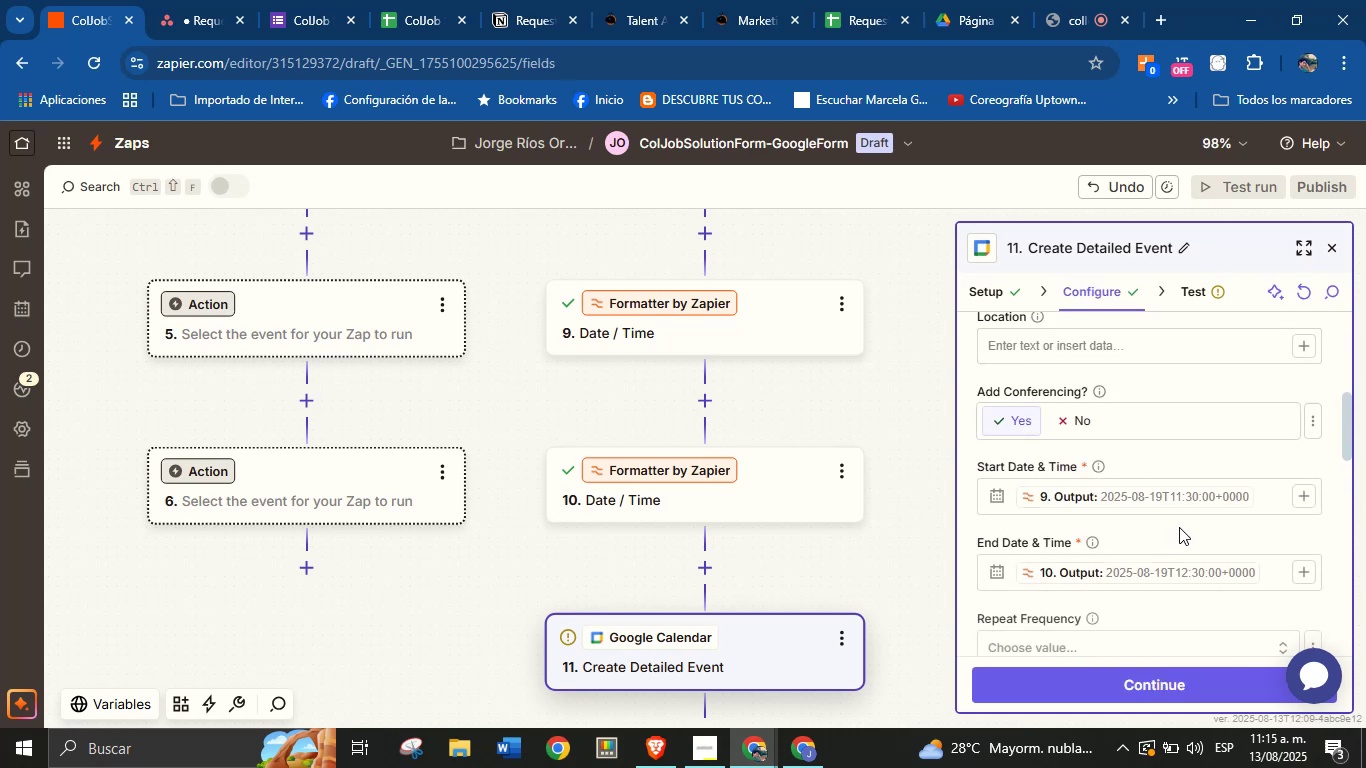 
scroll: coordinate [1190, 530], scroll_direction: down, amount: 5.0
 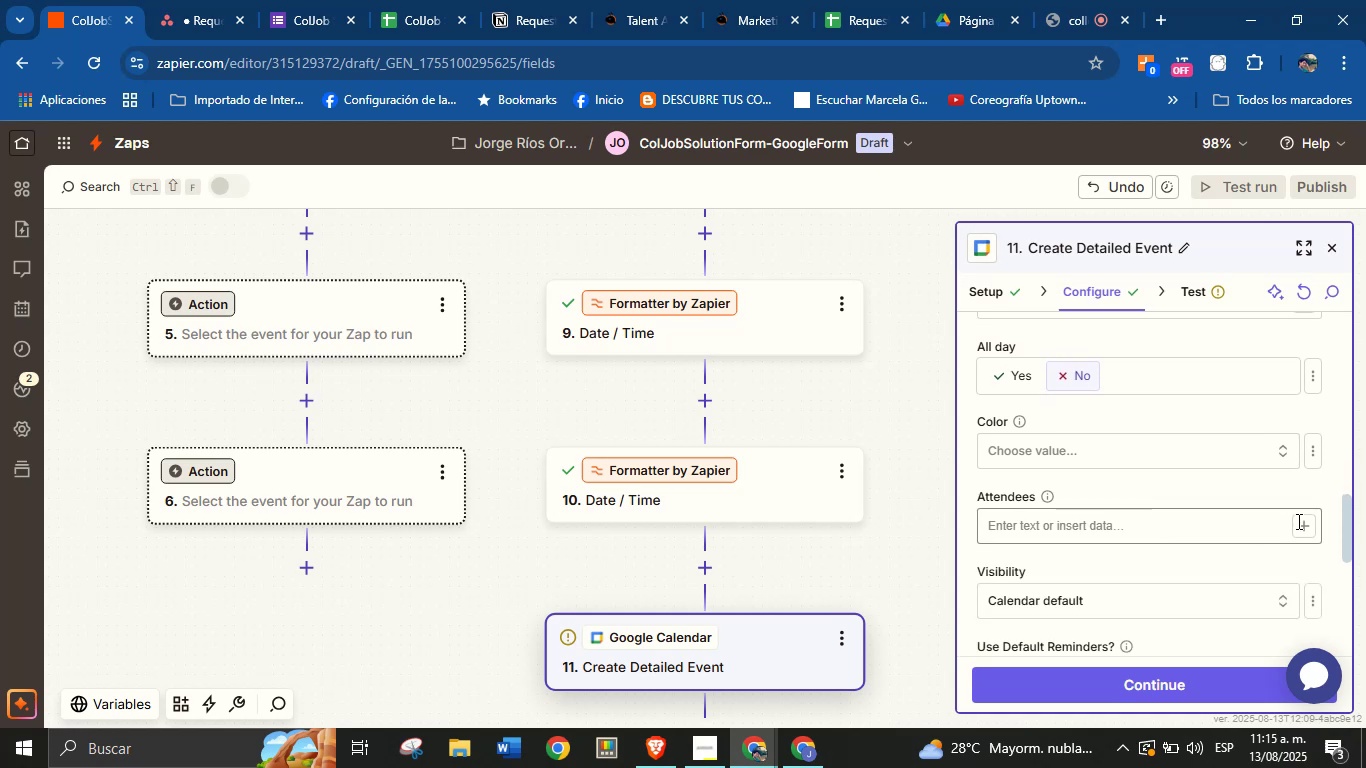 
left_click([1306, 521])
 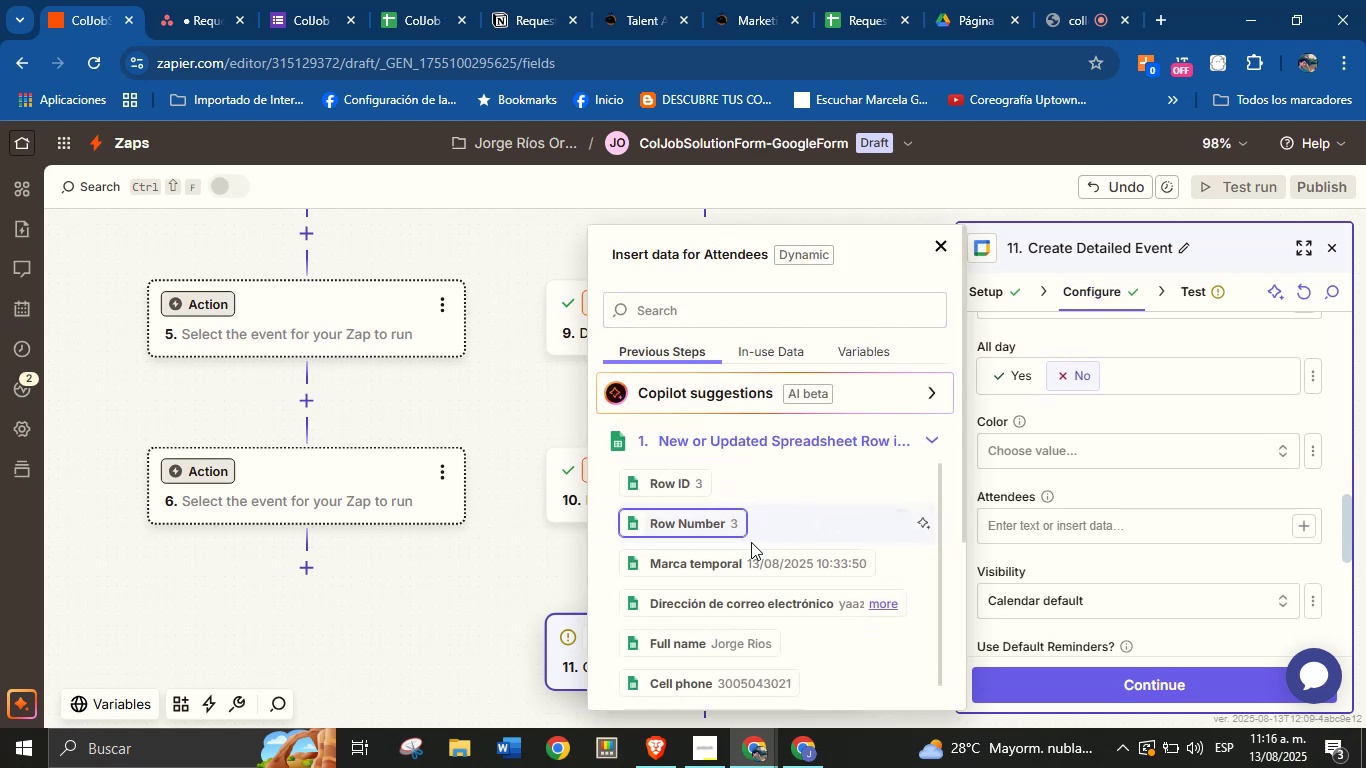 
wait(6.43)
 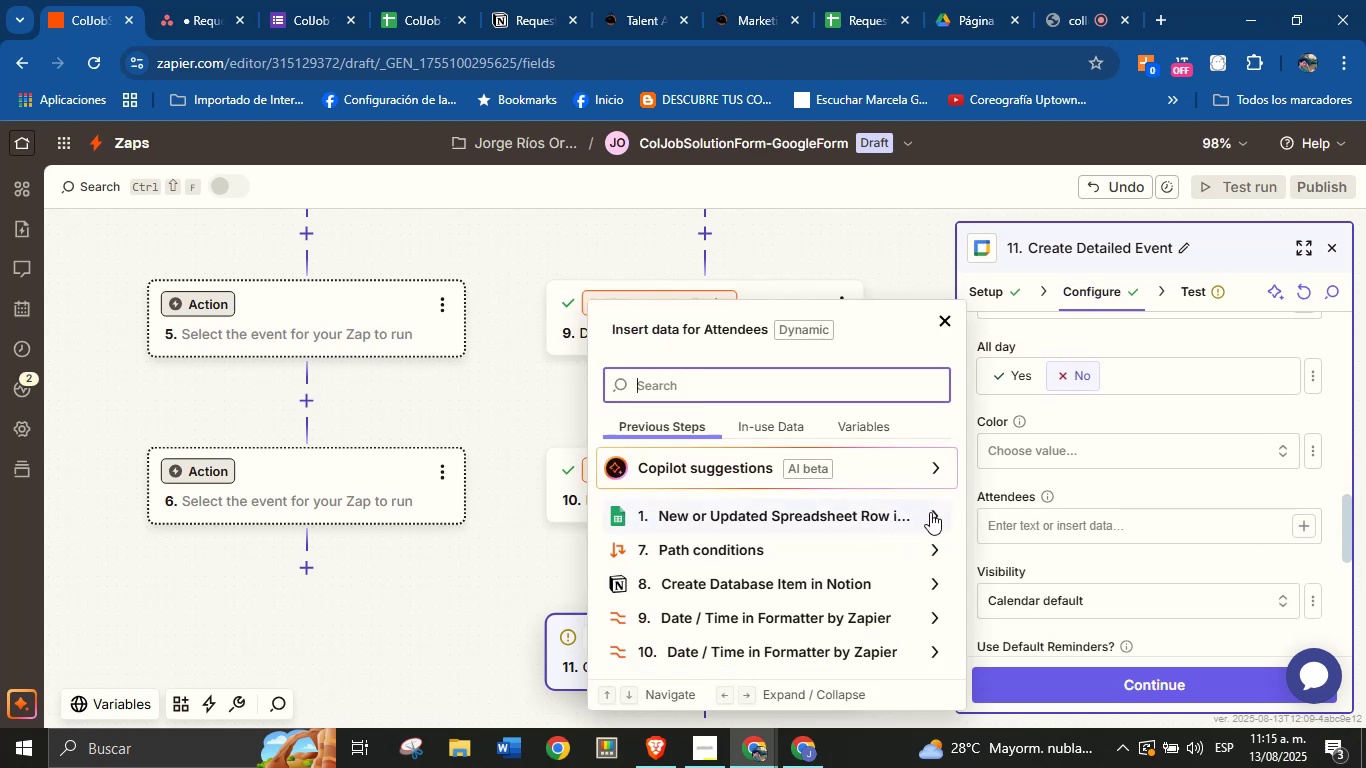 
left_click([804, 603])
 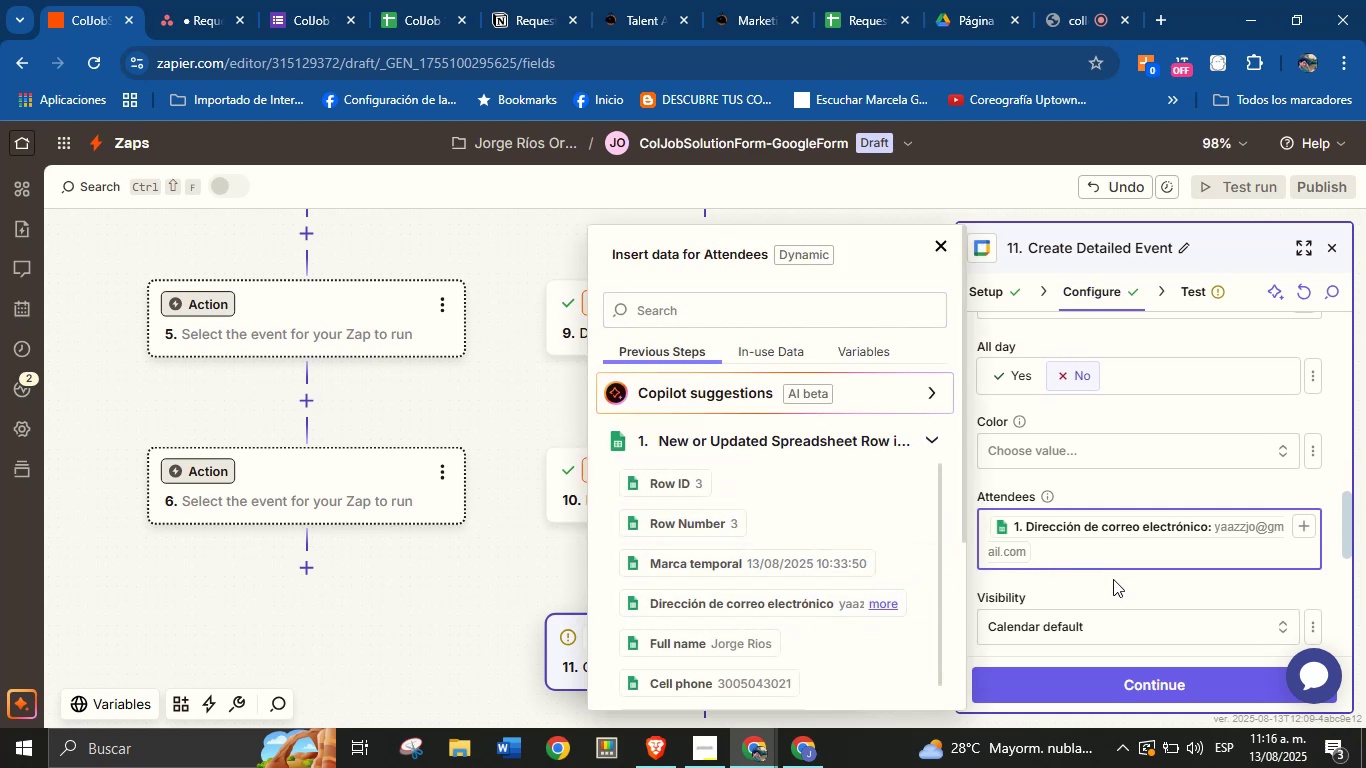 
left_click([1113, 581])
 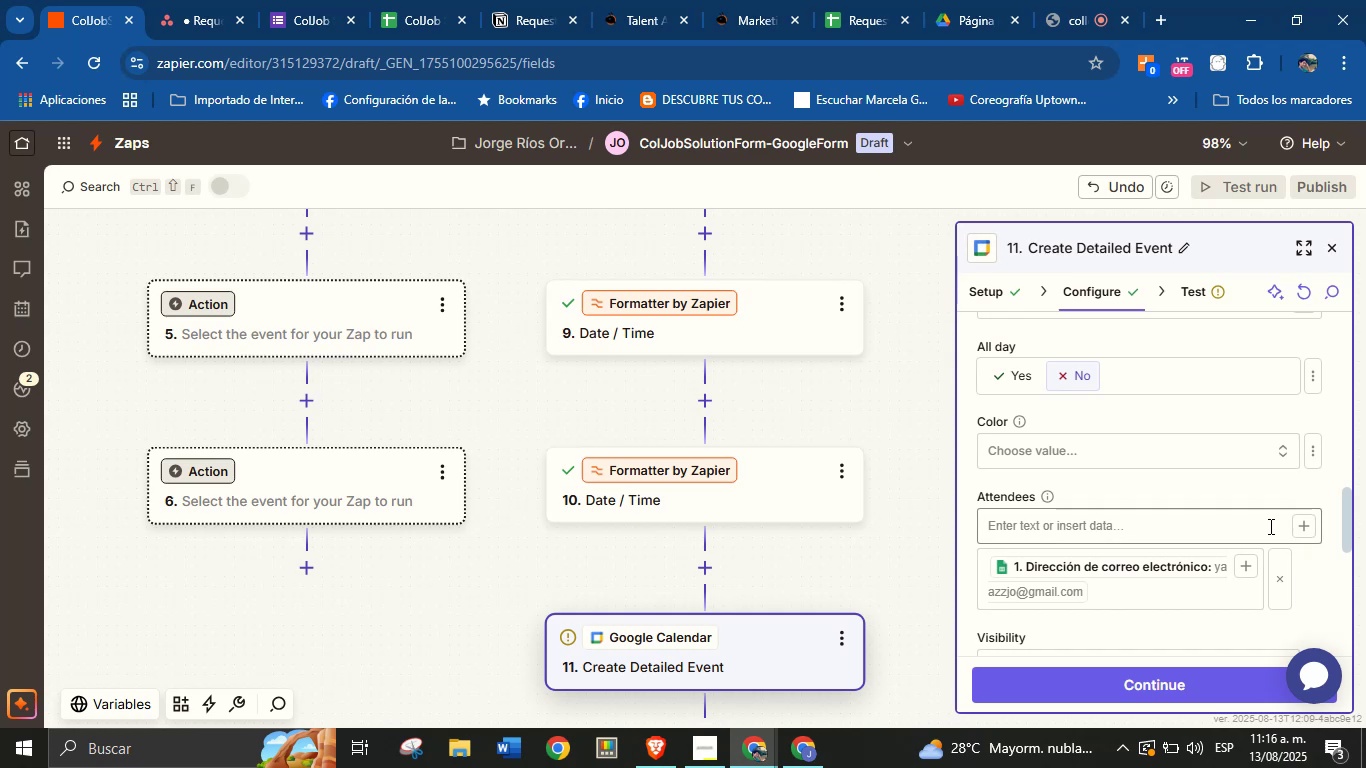 
left_click([1298, 522])
 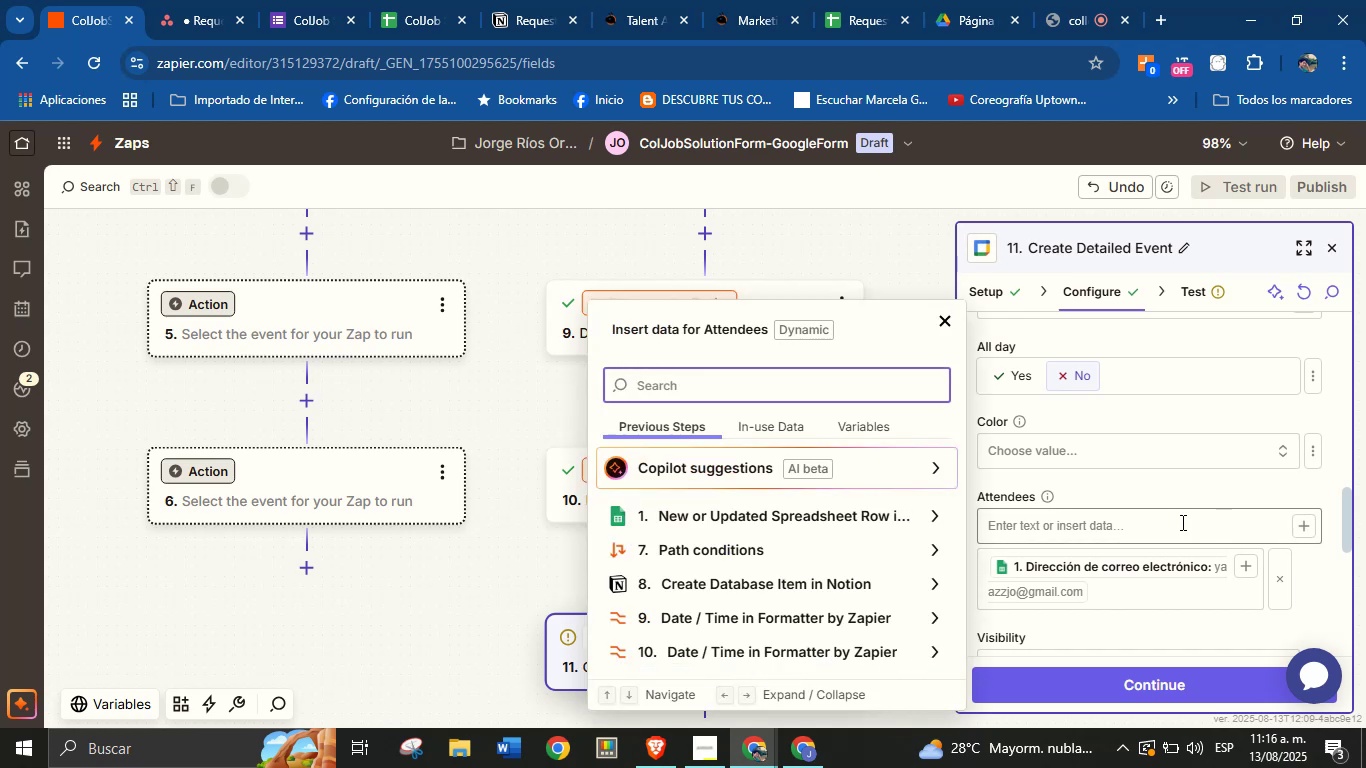 
left_click([1181, 522])
 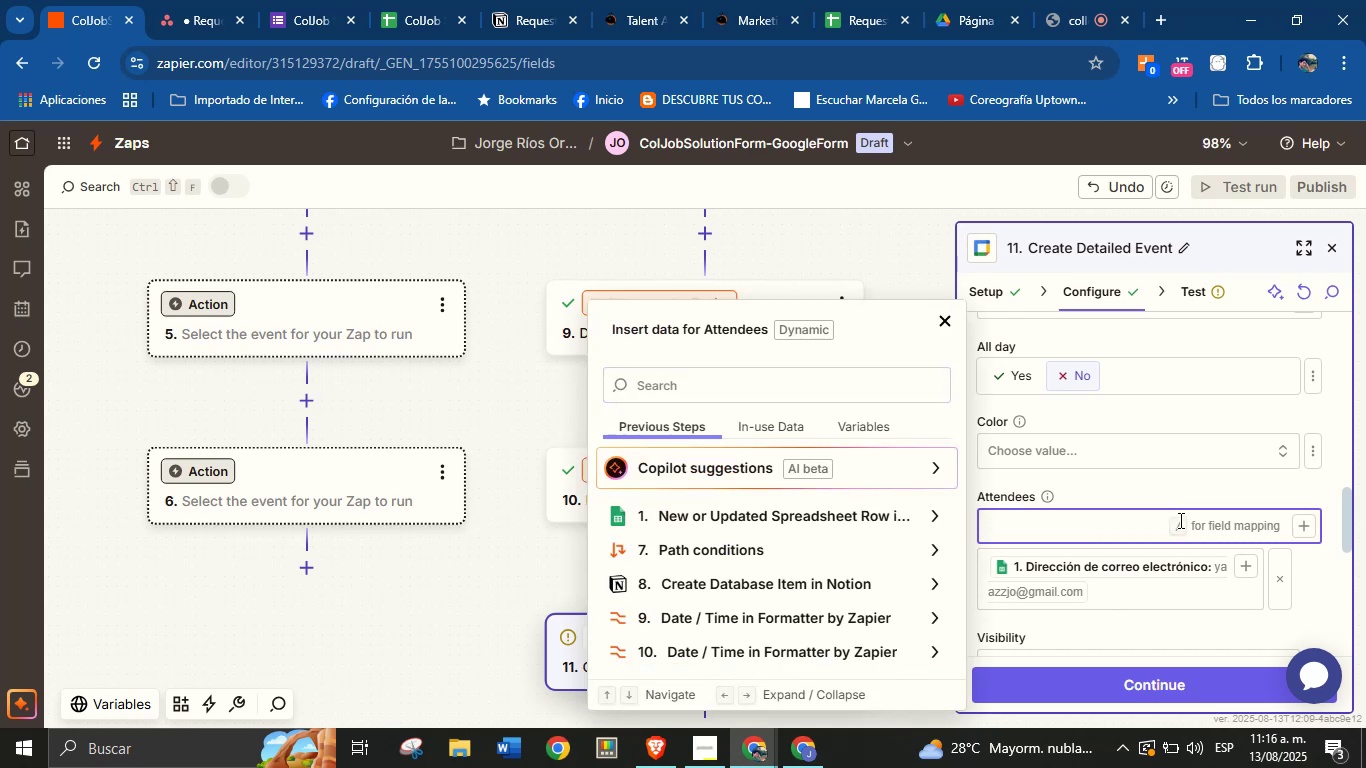 
type(jorge.fluency)
 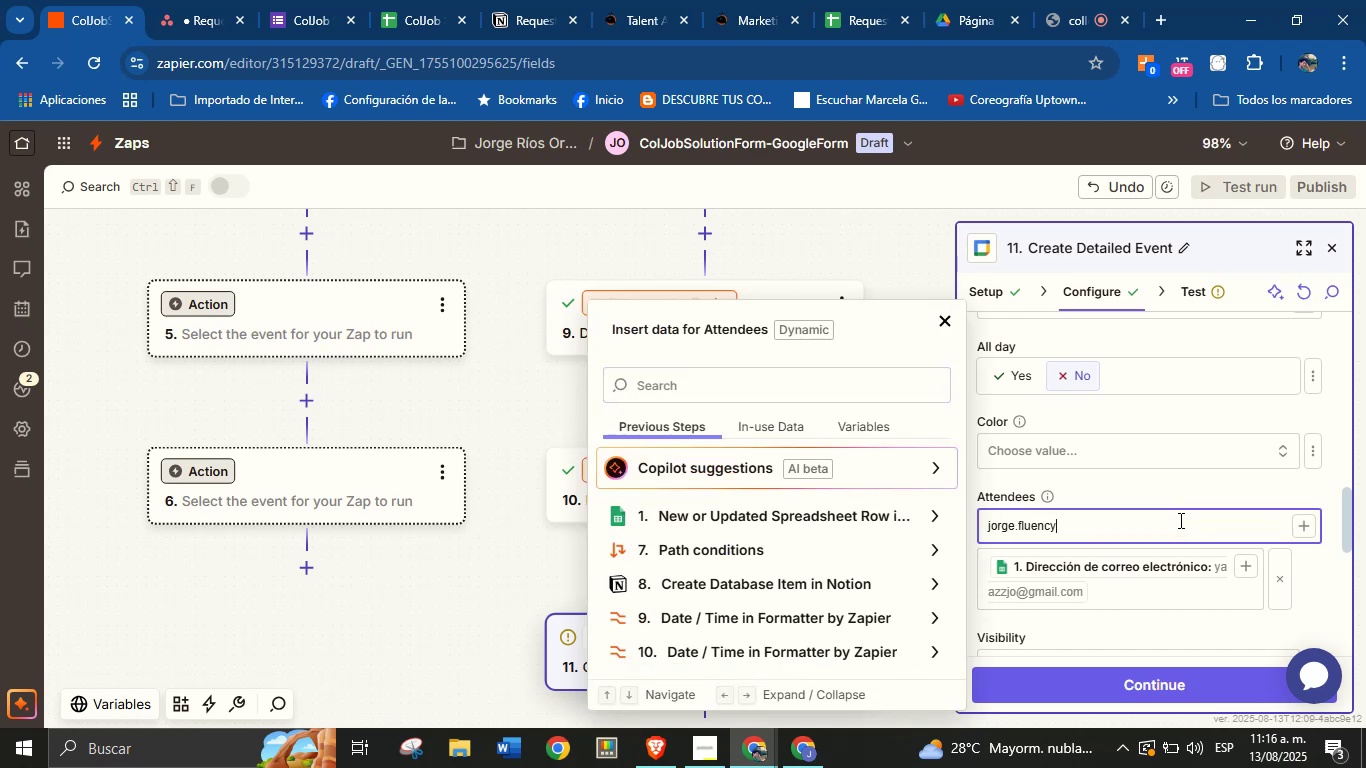 
key(Alt+Control+Q)
 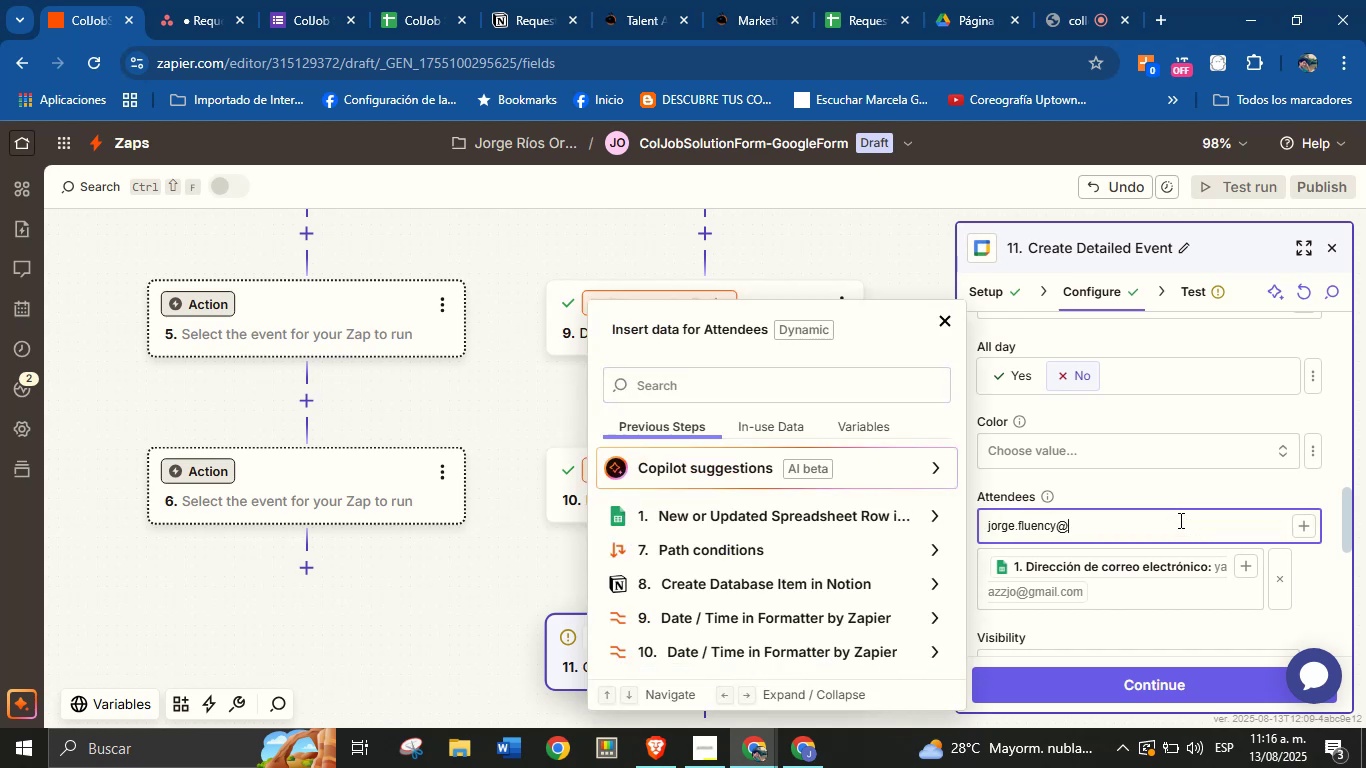 
type(gmail.com)
 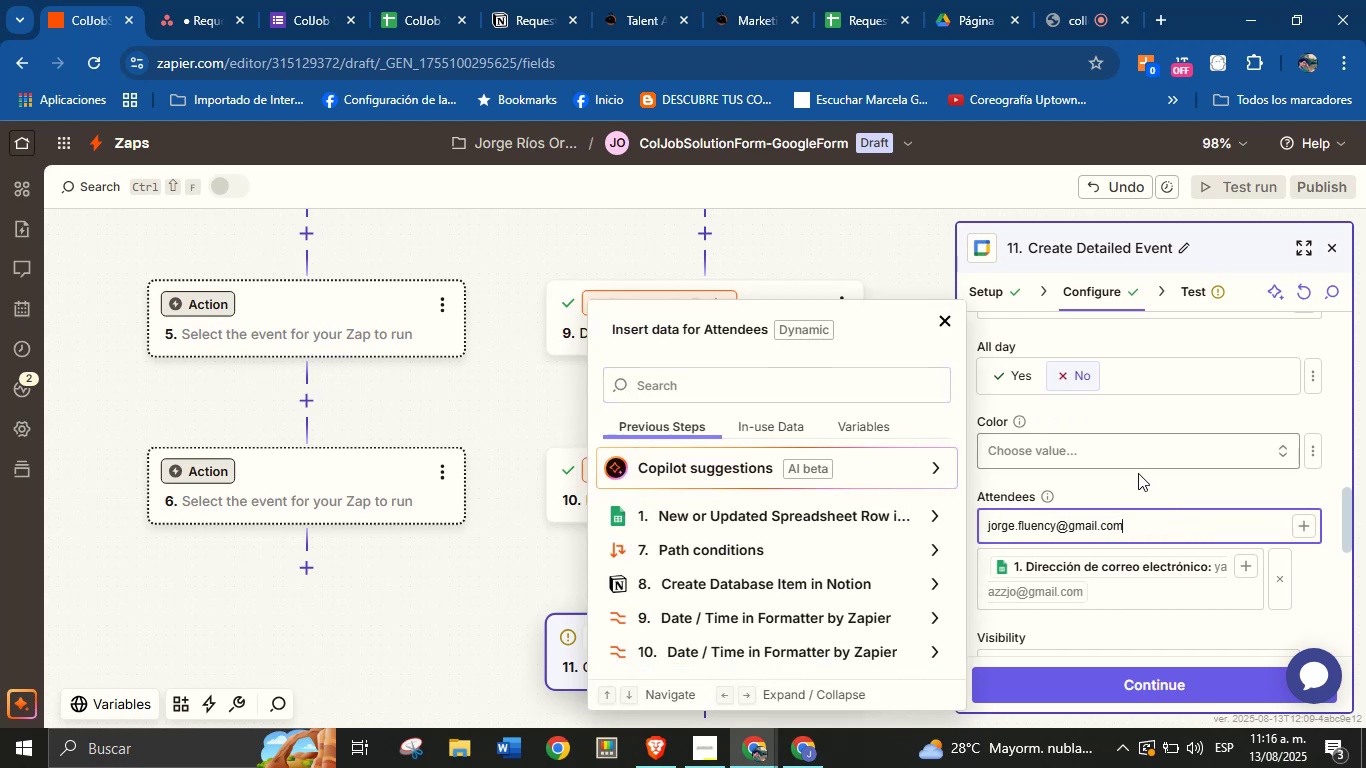 
left_click([1138, 481])
 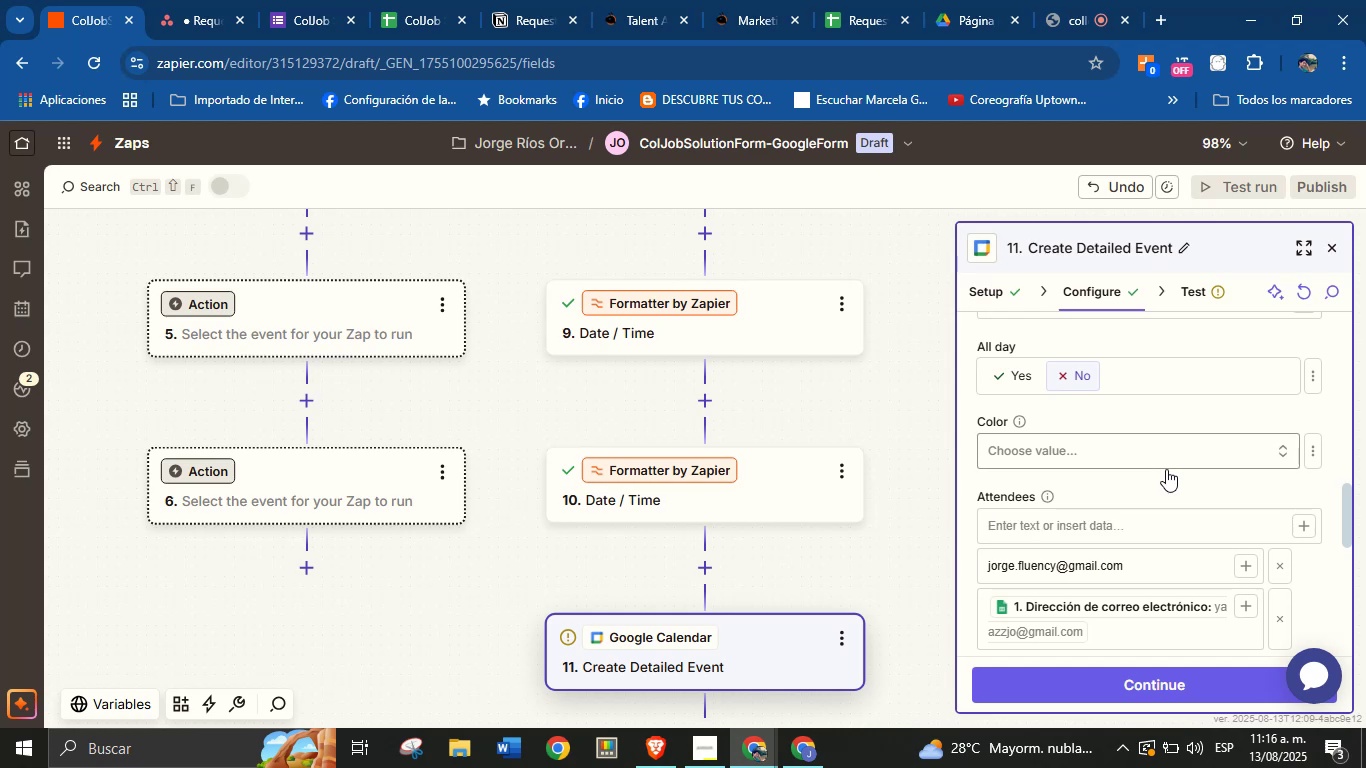 
scroll: coordinate [1156, 515], scroll_direction: down, amount: 4.0
 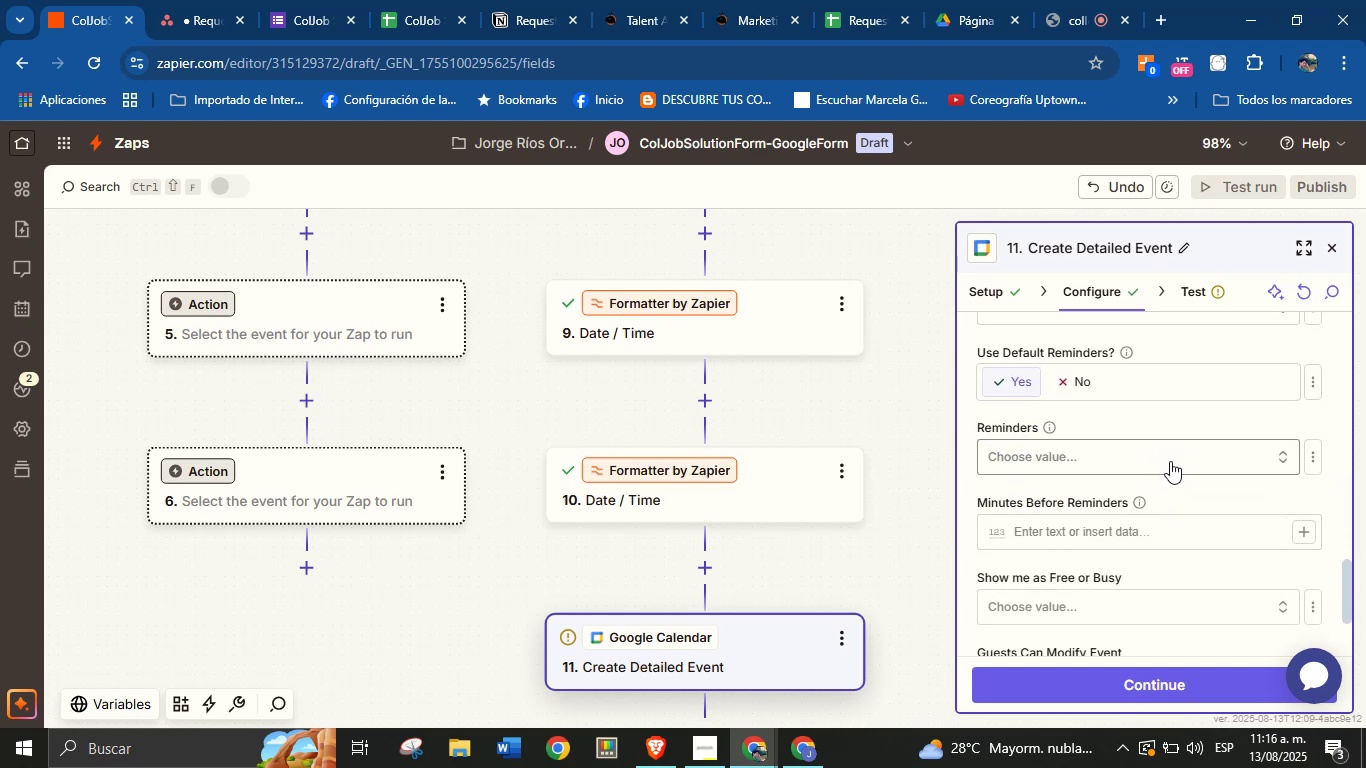 
left_click([1170, 461])
 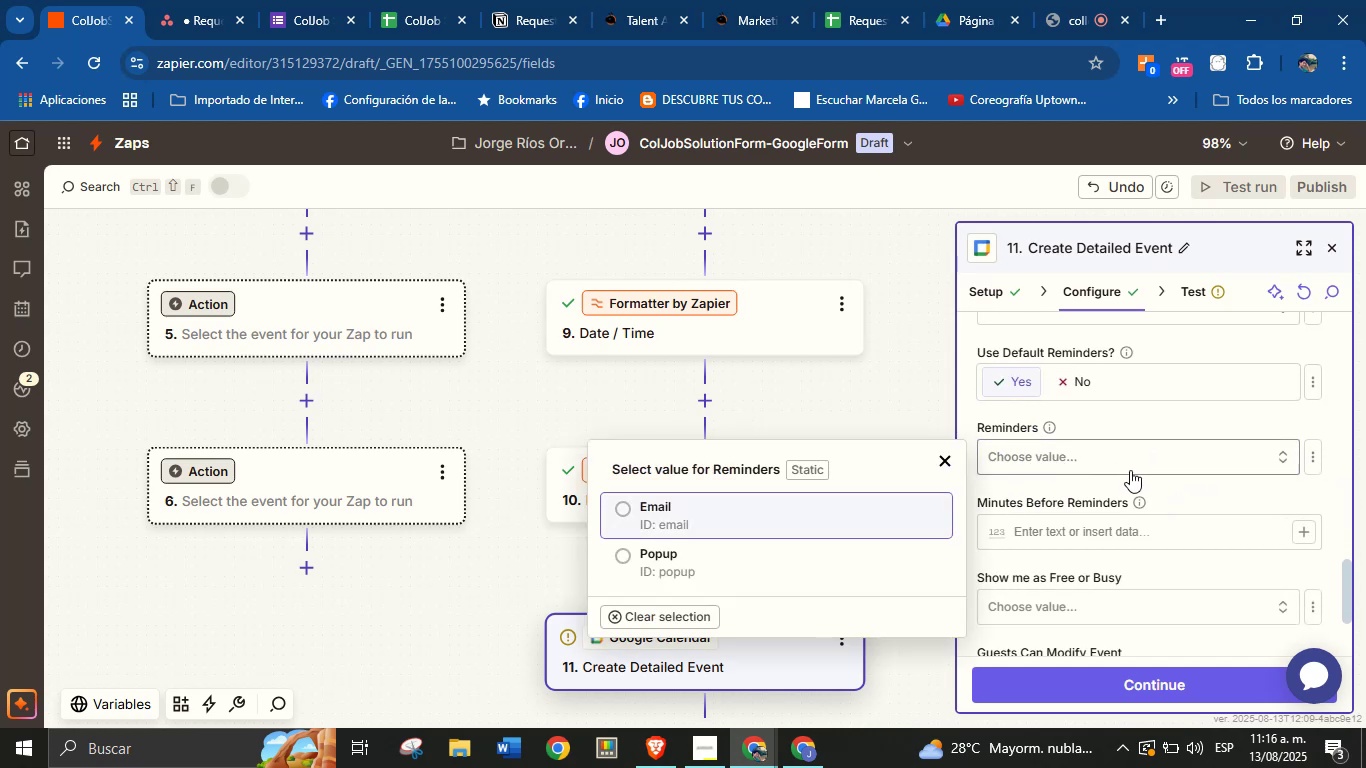 
wait(5.17)
 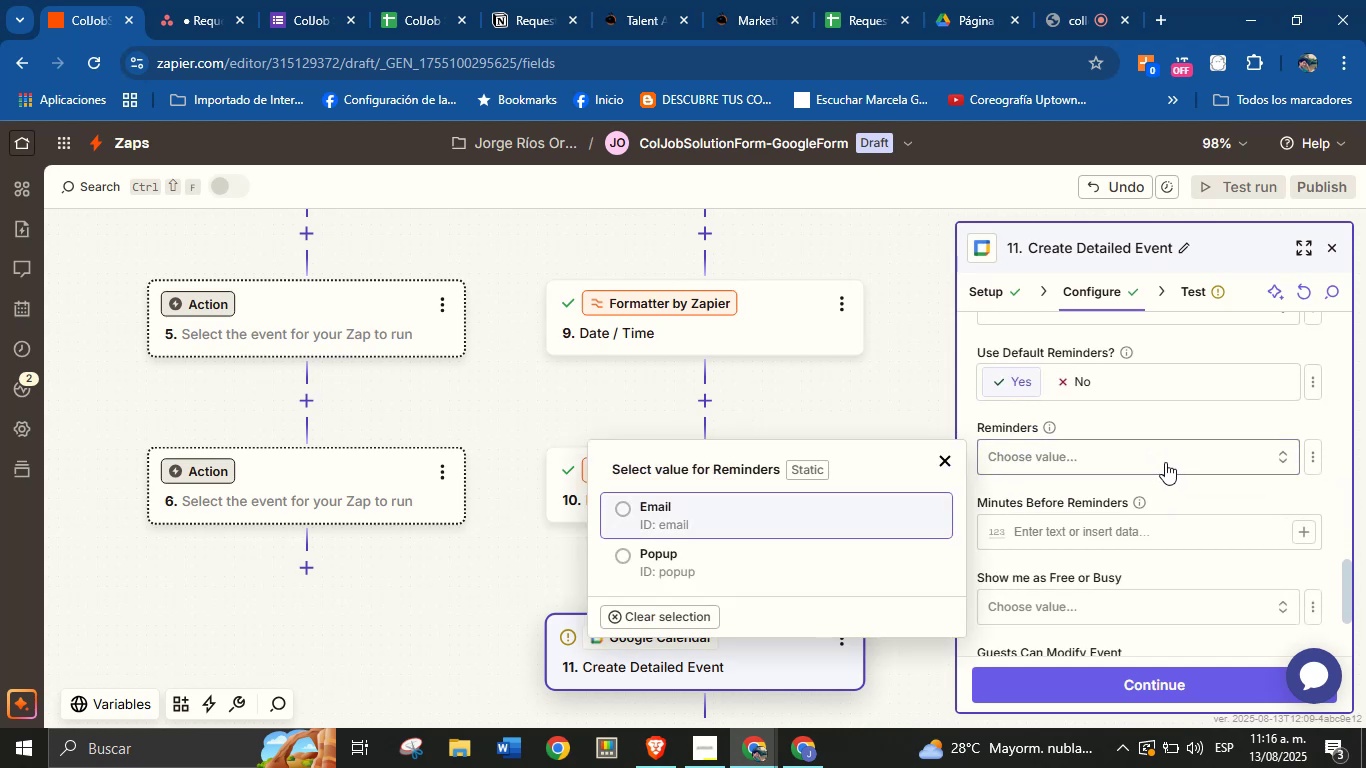 
double_click([1018, 425])
 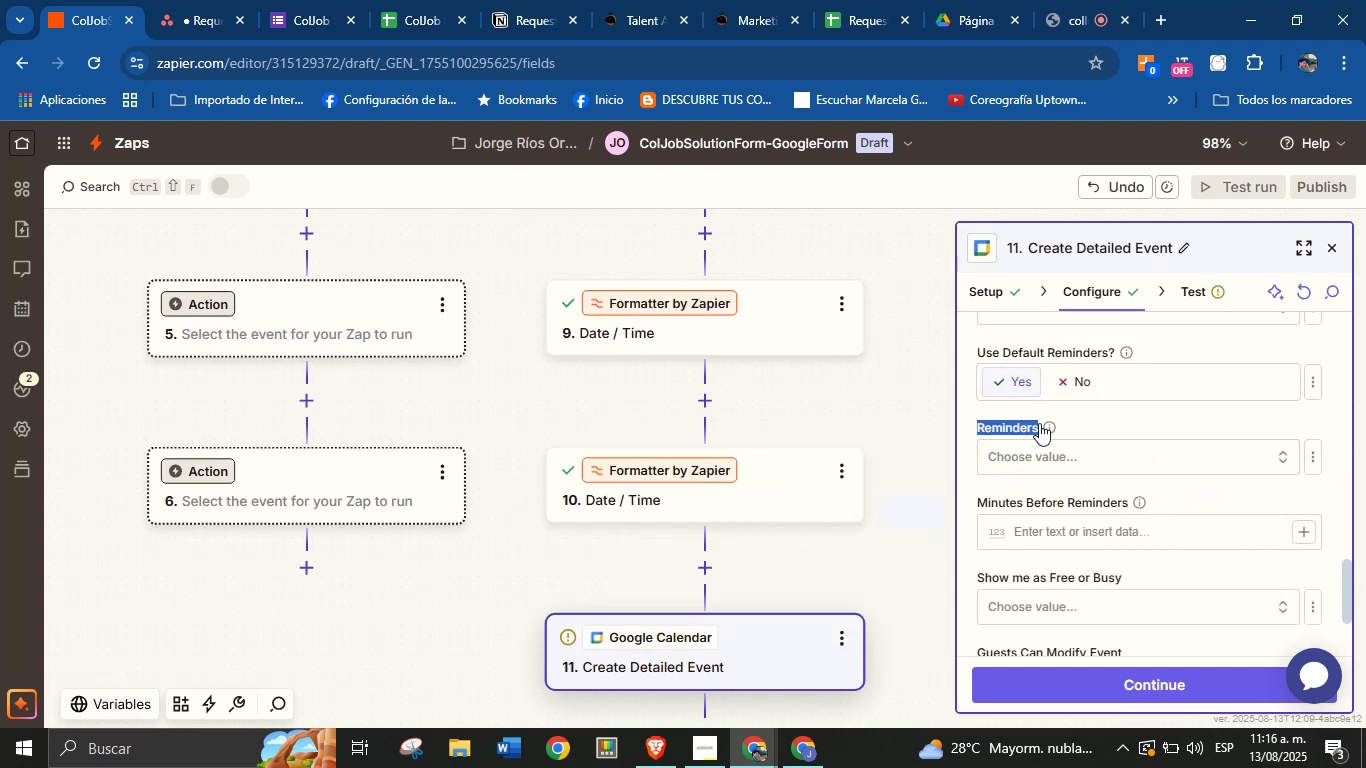 
left_click([1039, 423])
 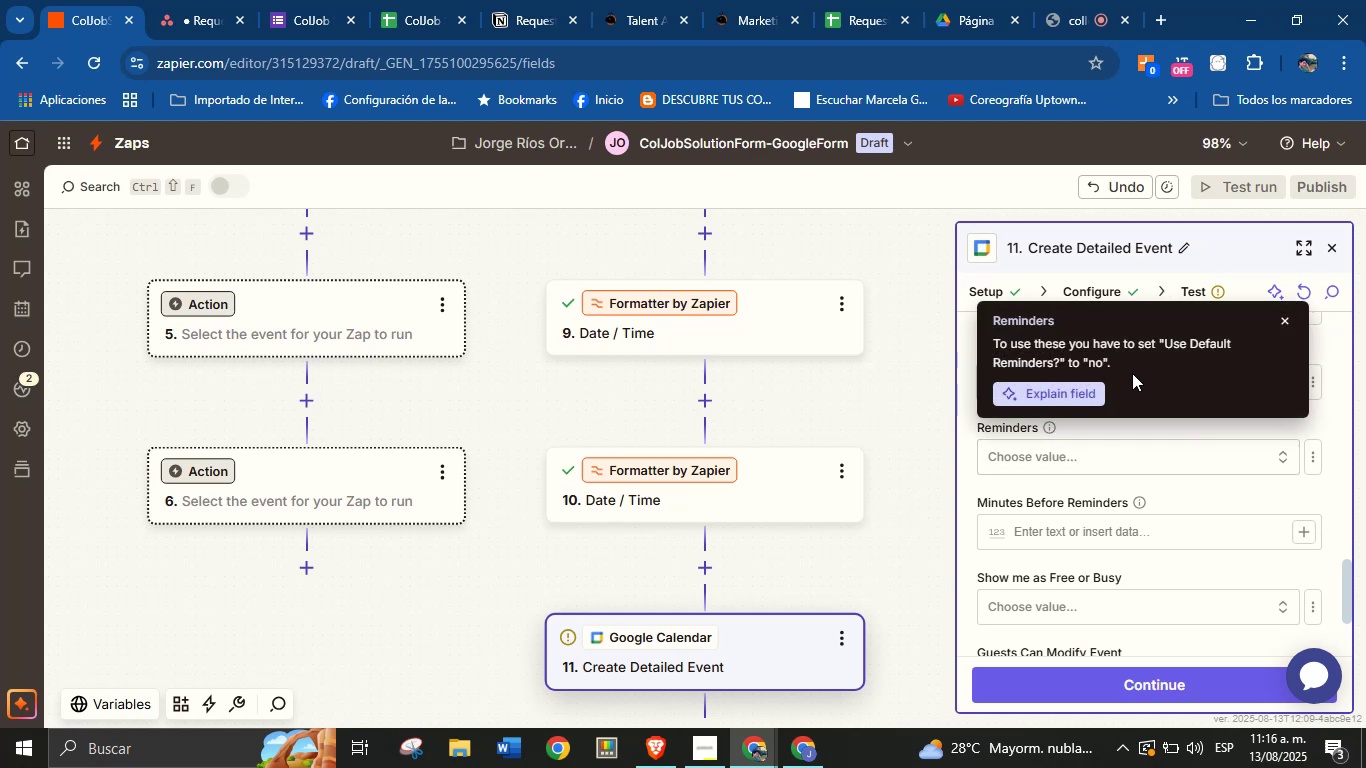 
double_click([1123, 351])
 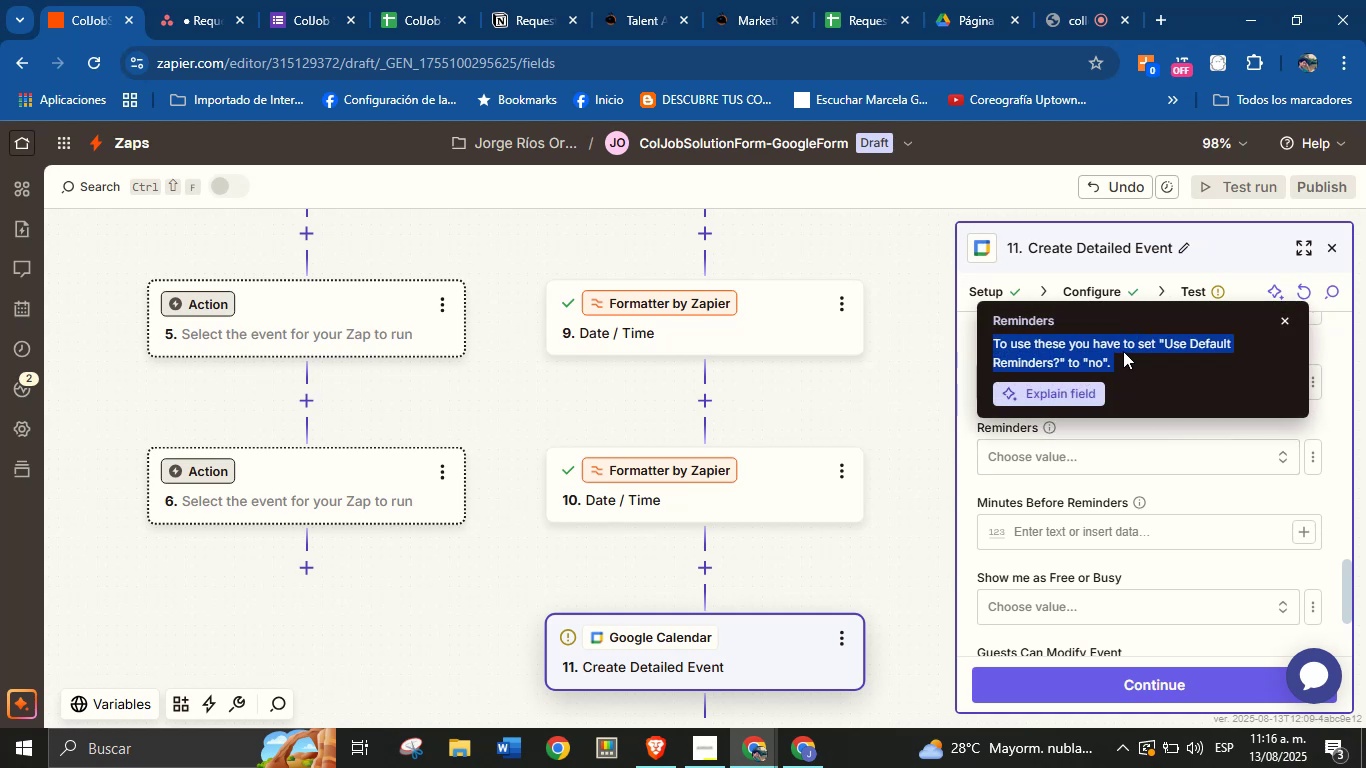 
triple_click([1123, 351])
 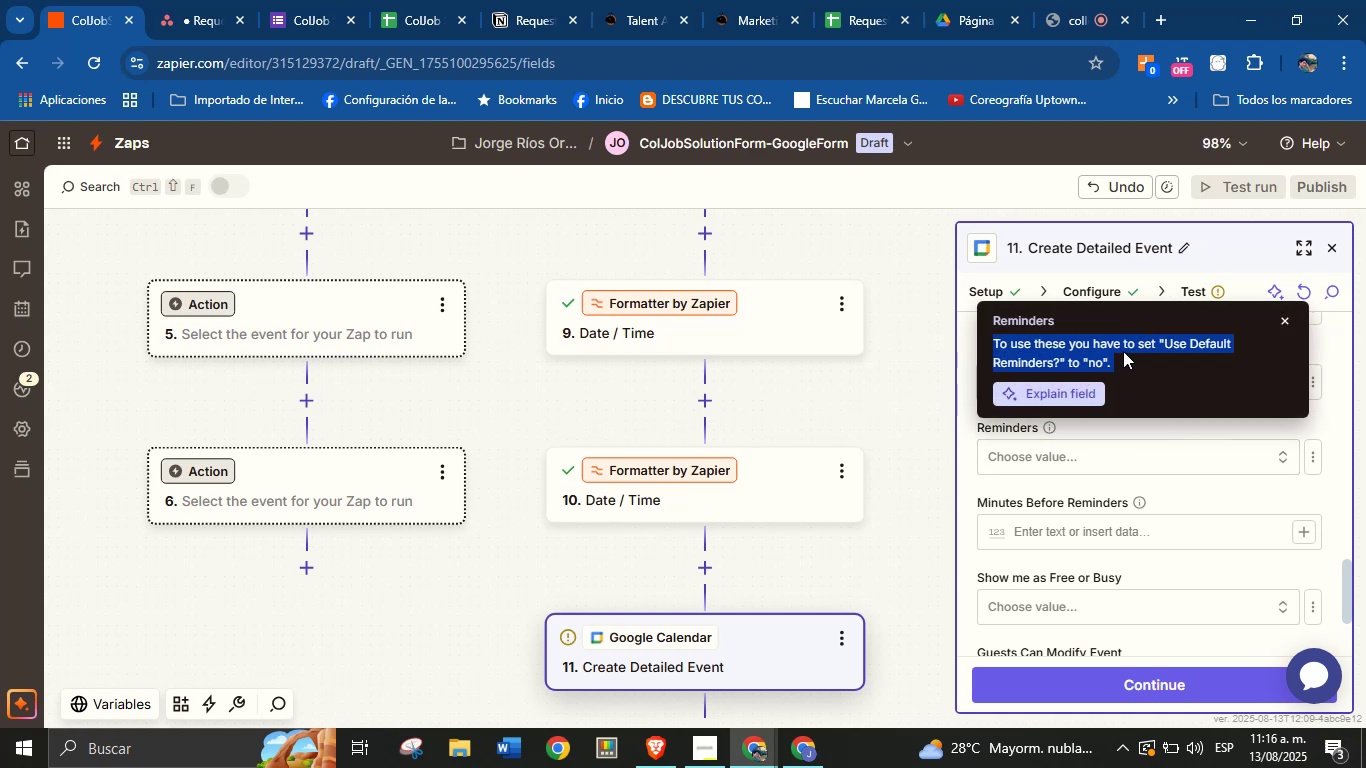 
right_click([1123, 351])
 